 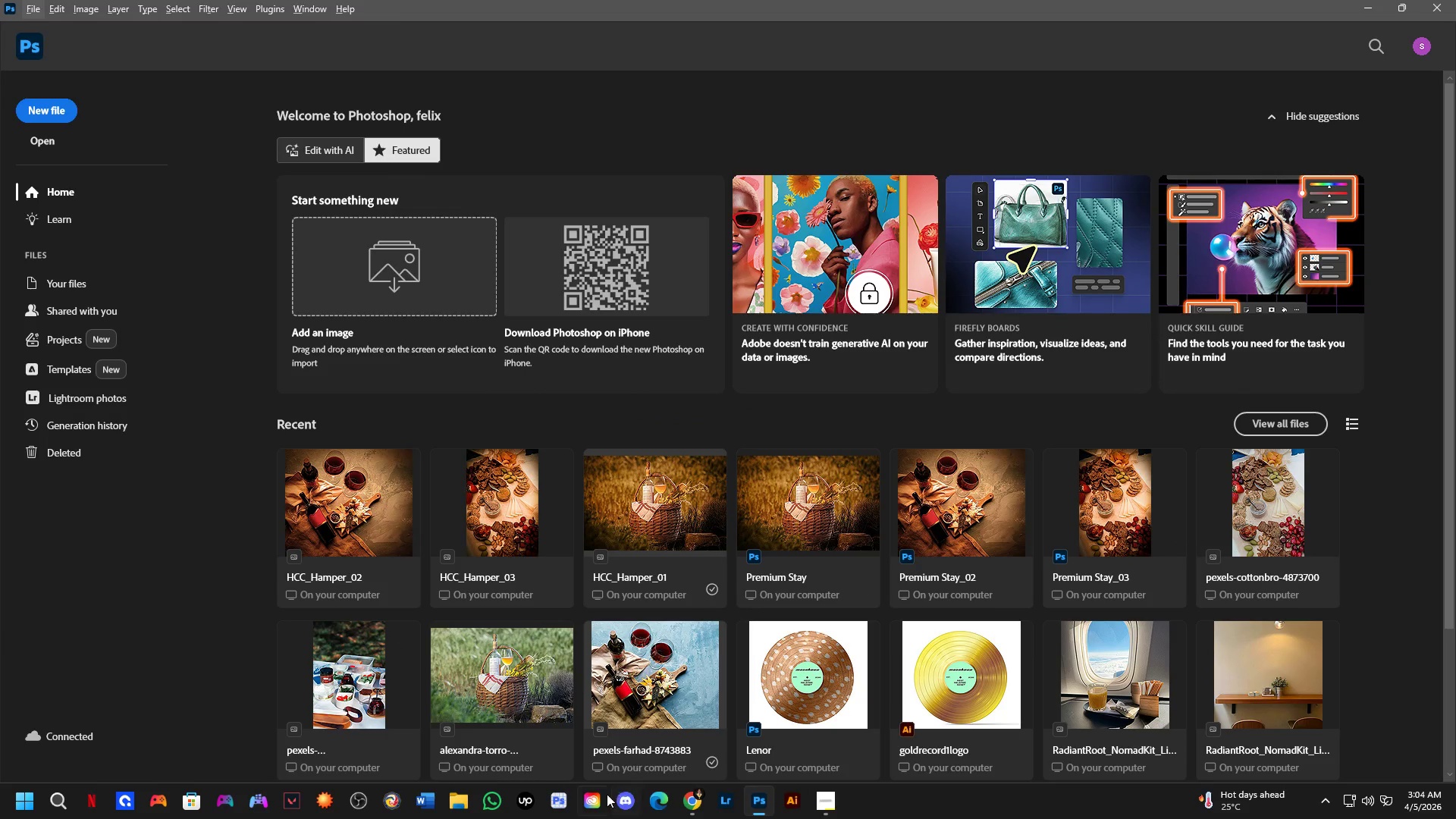 
key(Control+ControlLeft)
 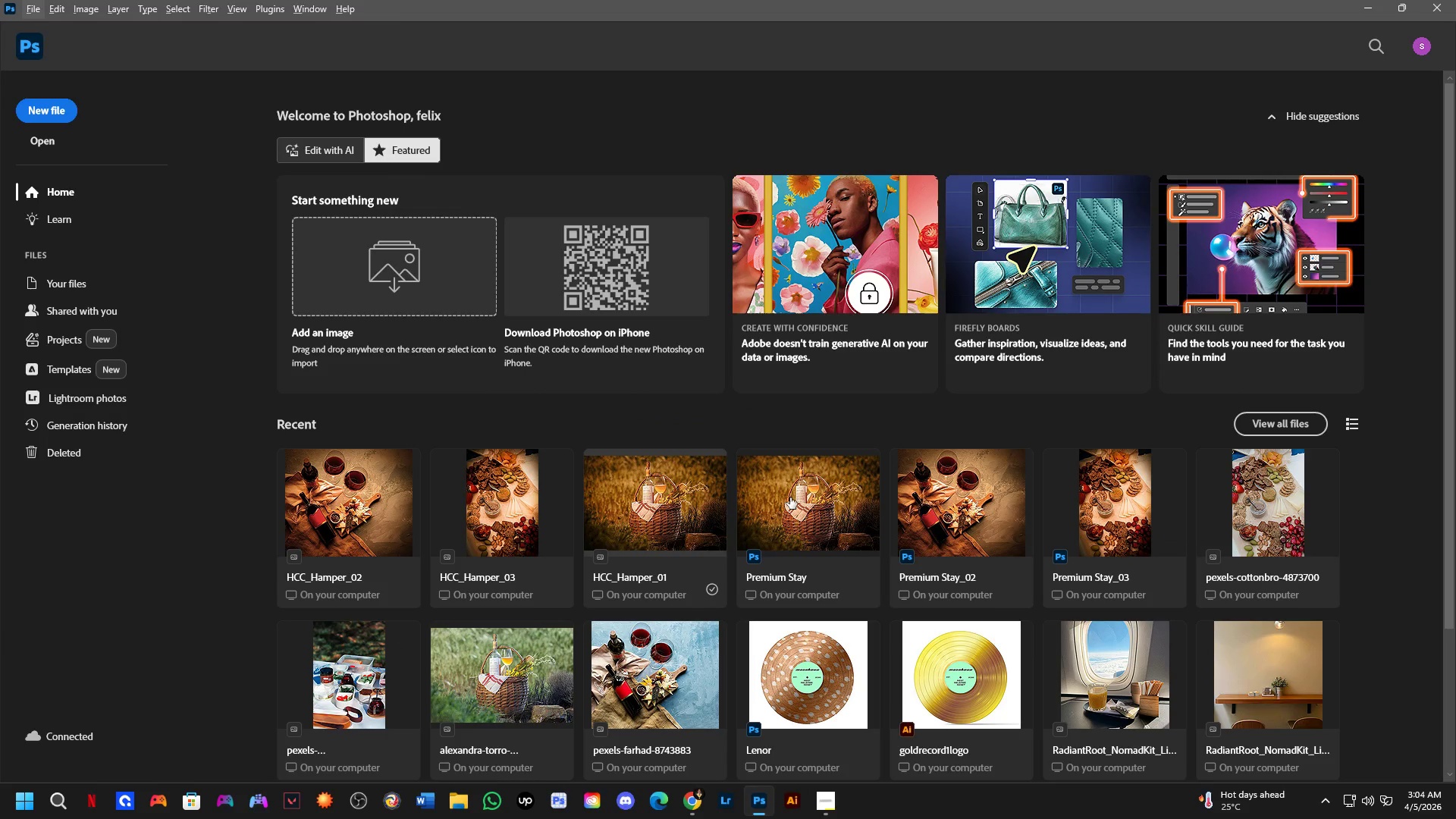 
left_click([830, 494])
 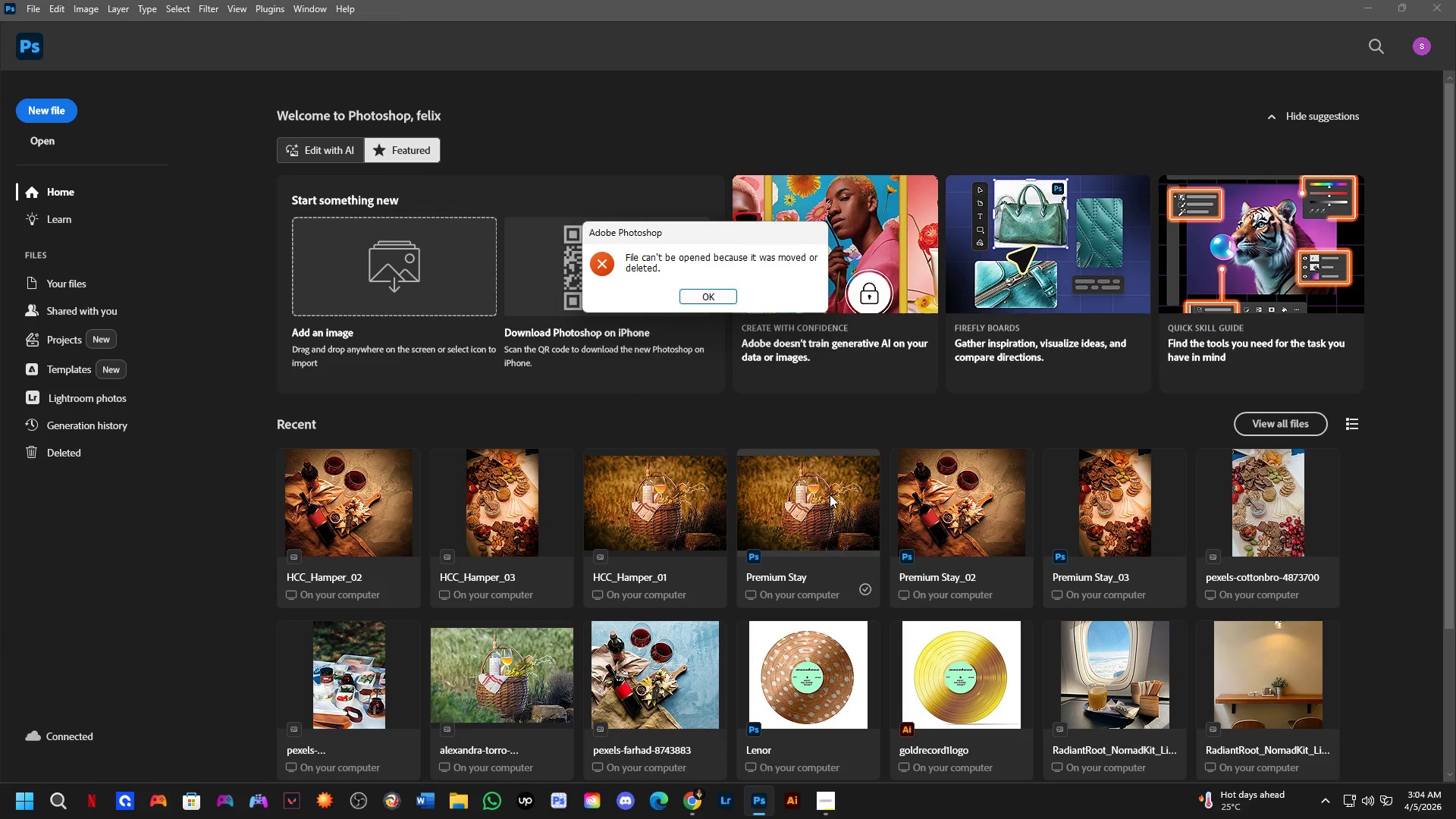 
key(Space)
 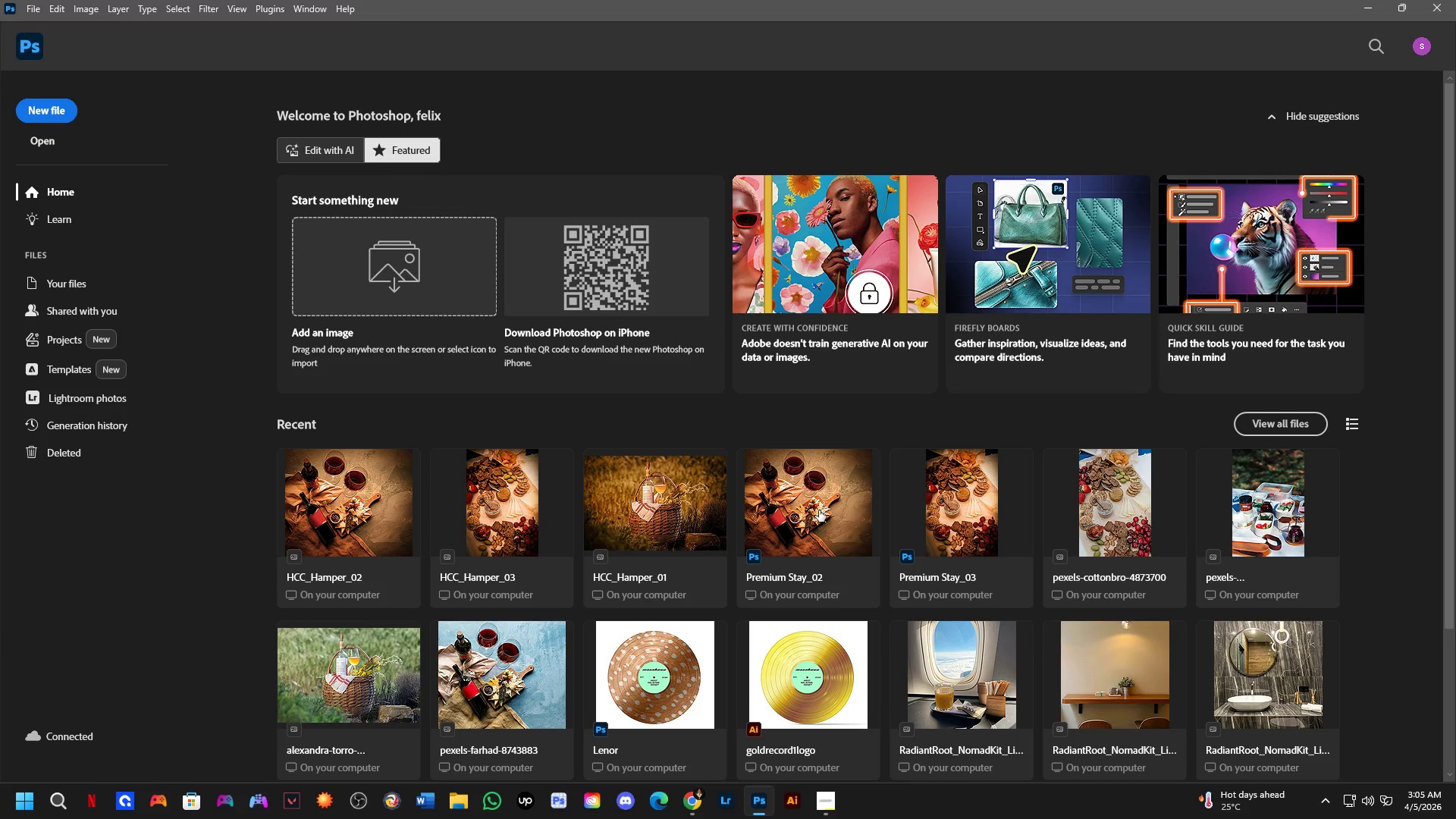 
left_click([792, 524])
 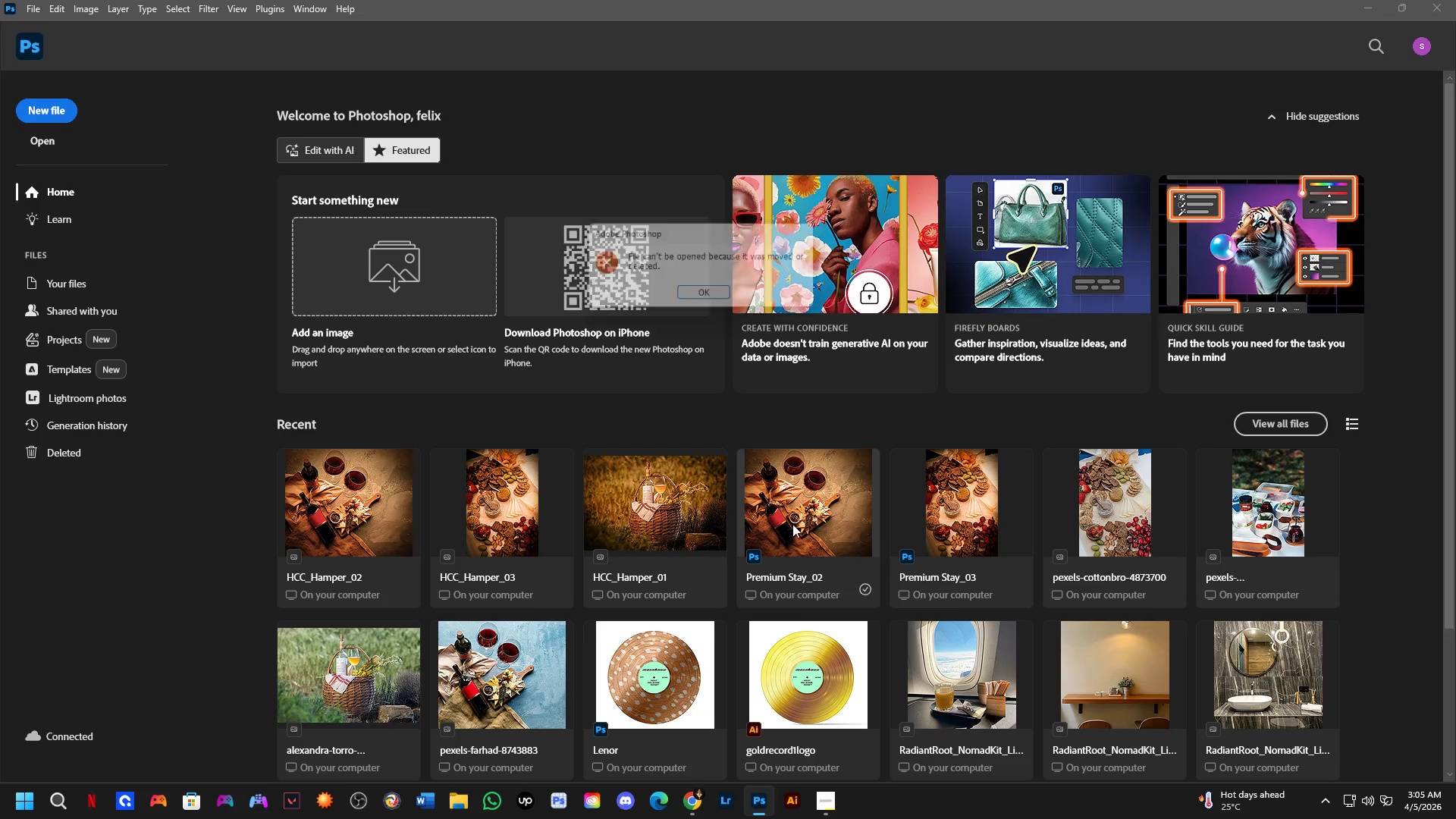 
key(Space)
 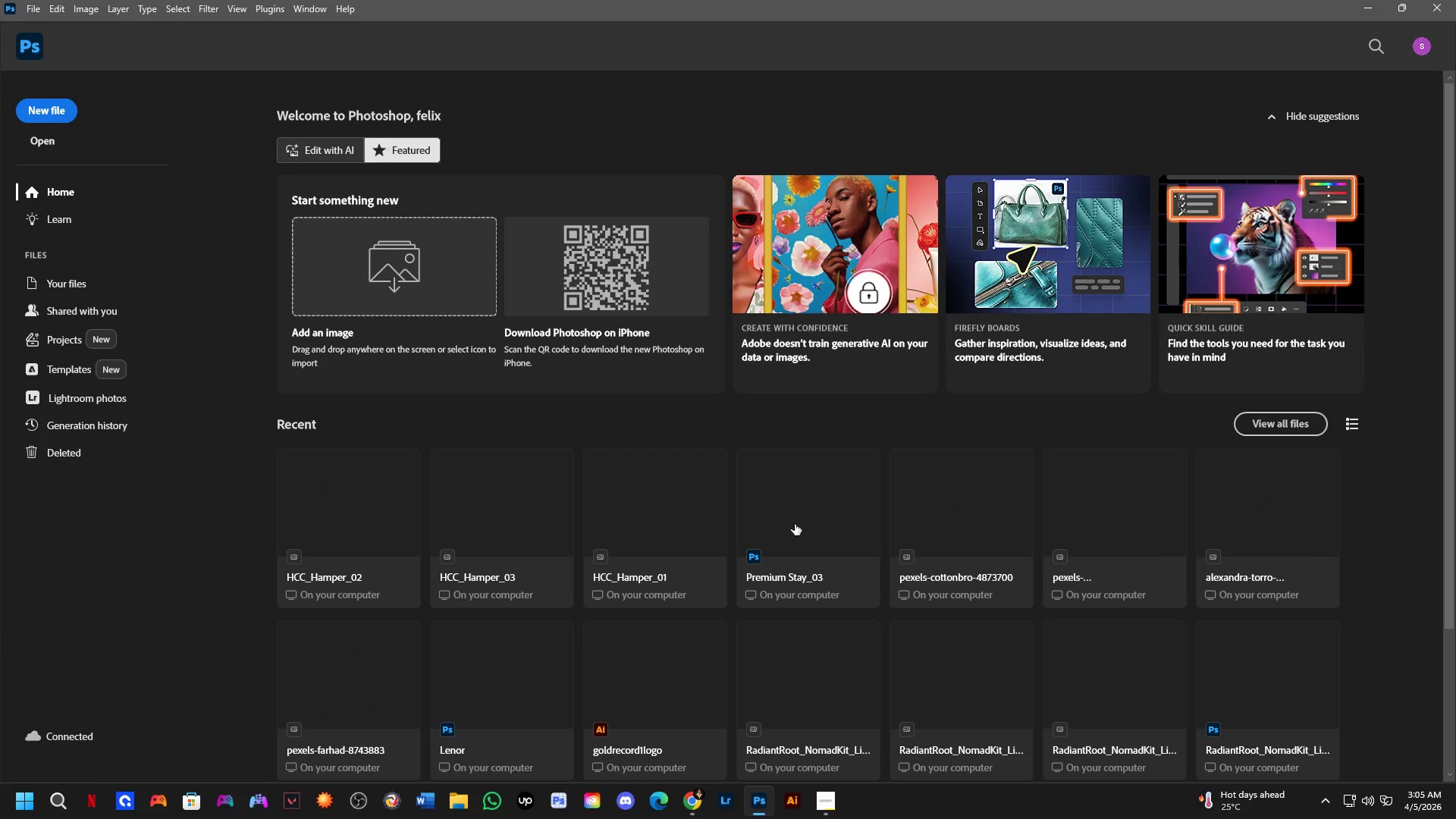 
left_click([795, 524])
 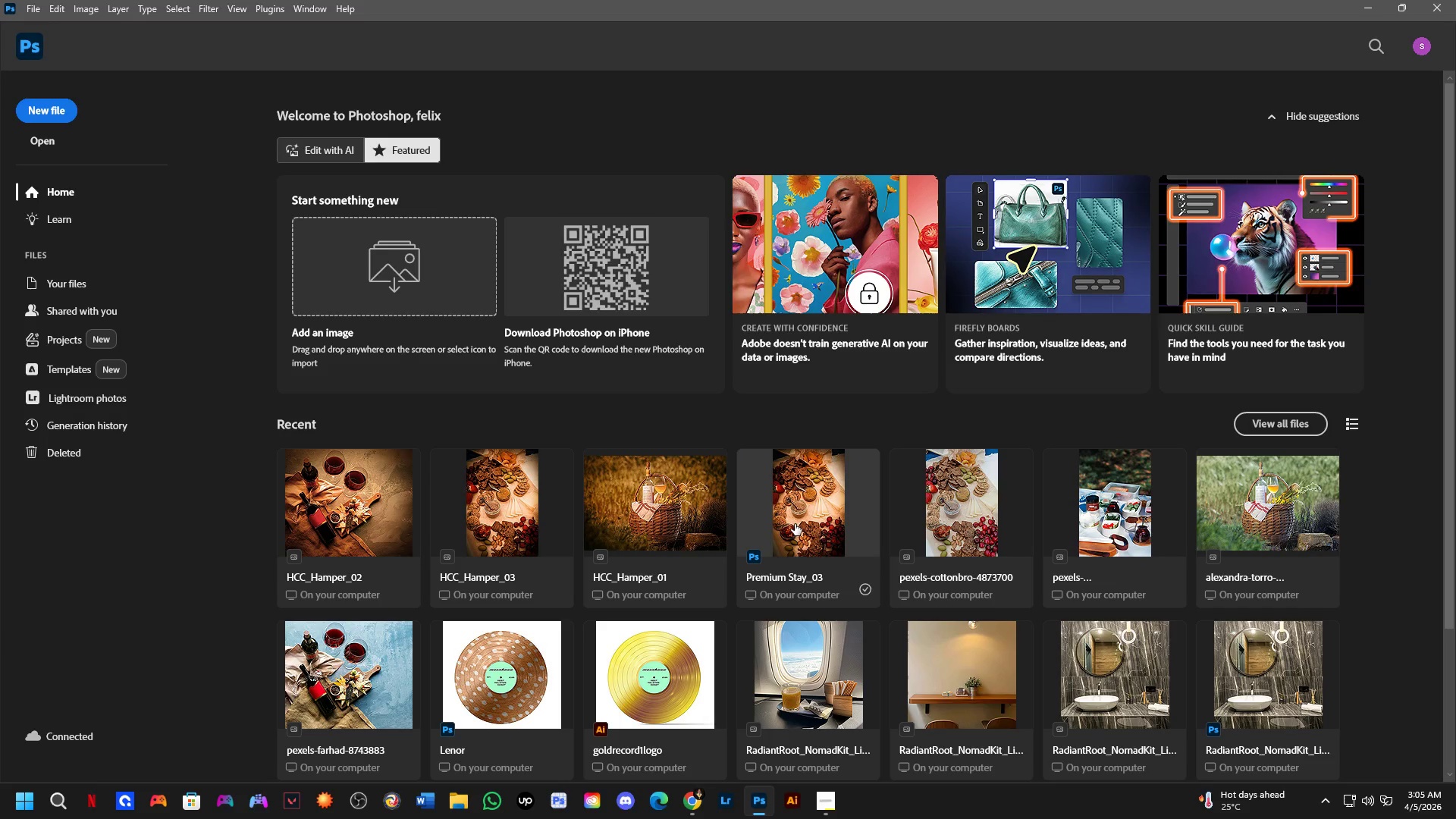 
key(Space)
 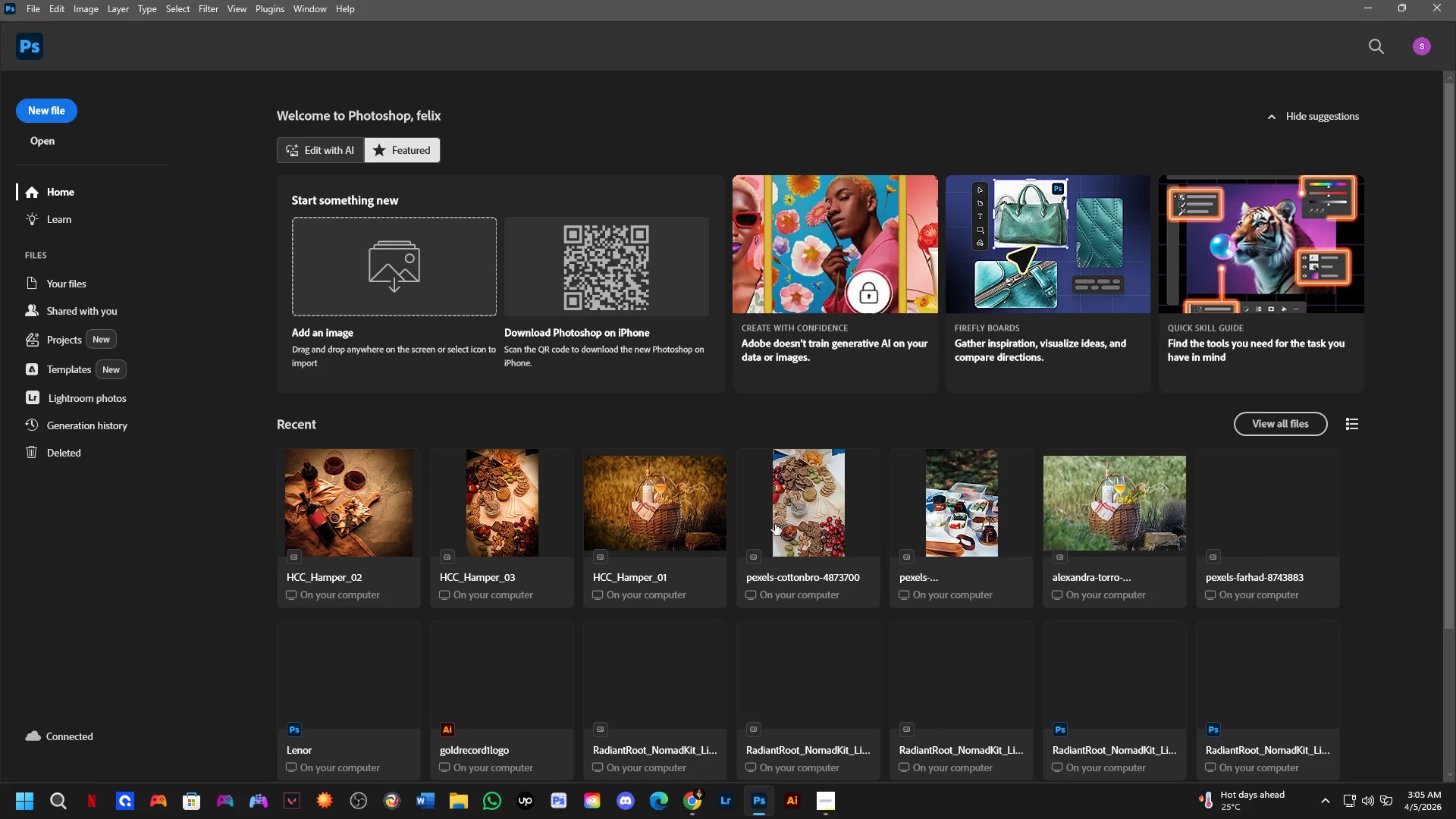 
key(Control+ControlLeft)
 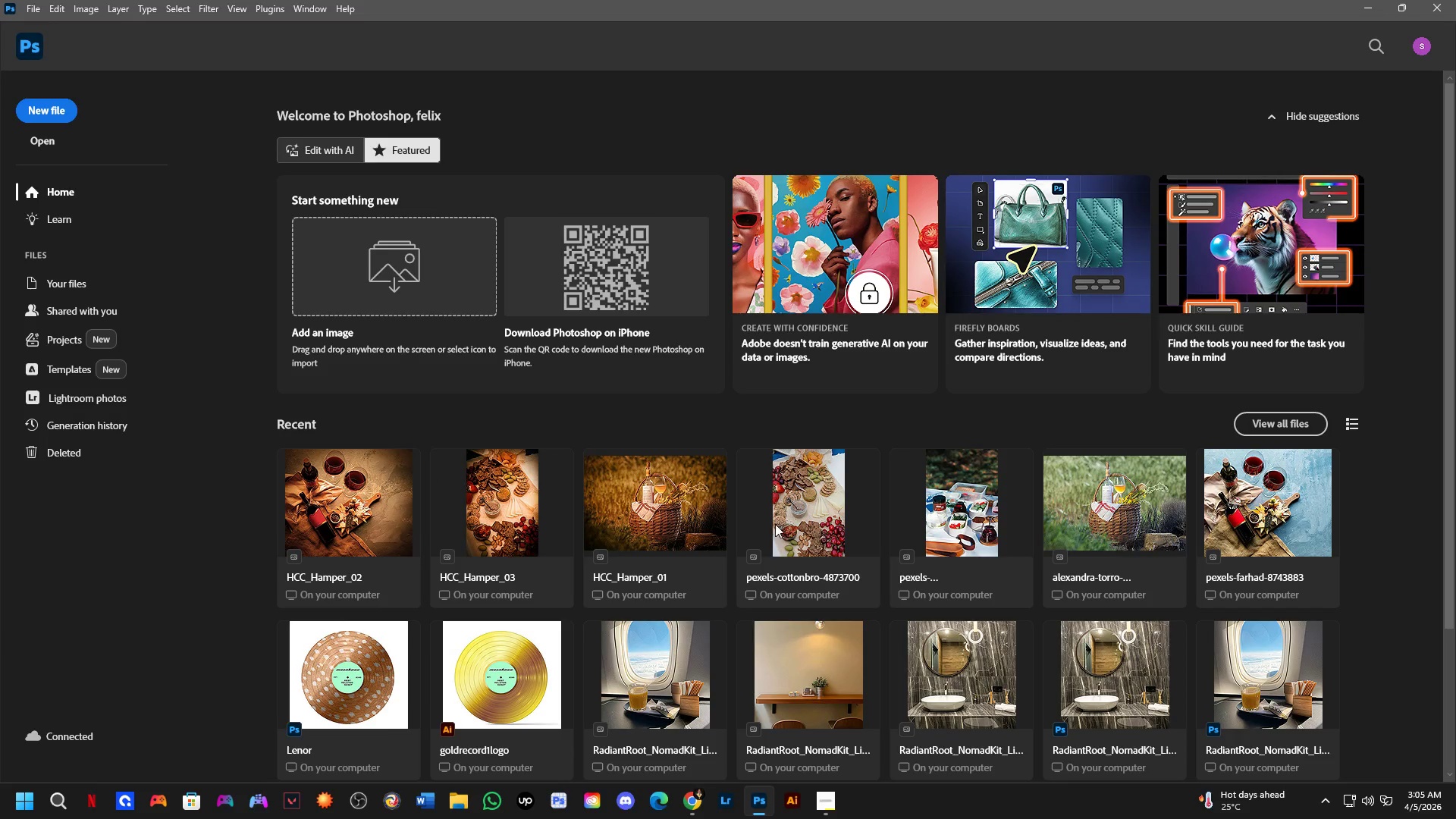 
key(Control+O)
 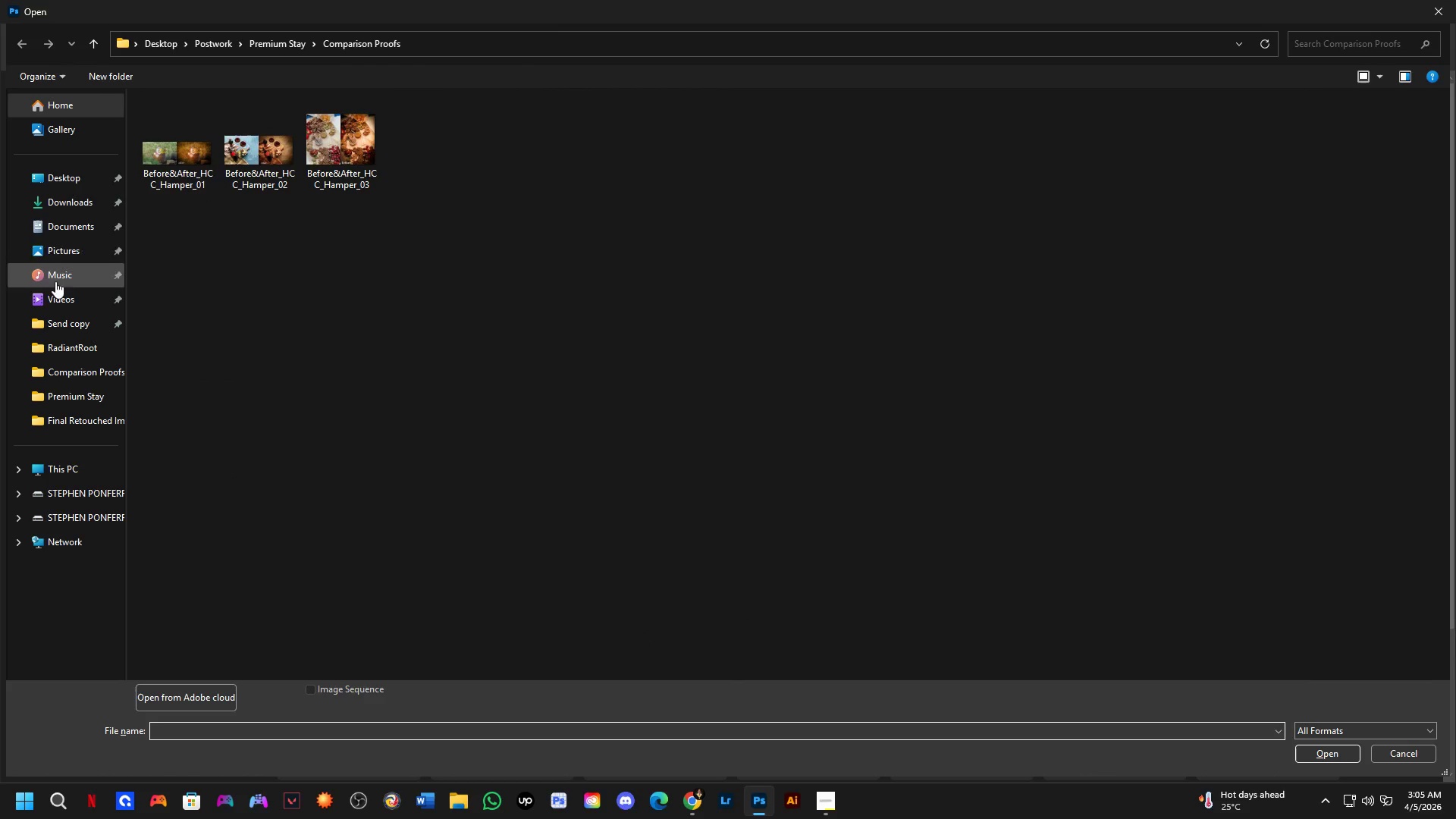 
left_click([52, 203])
 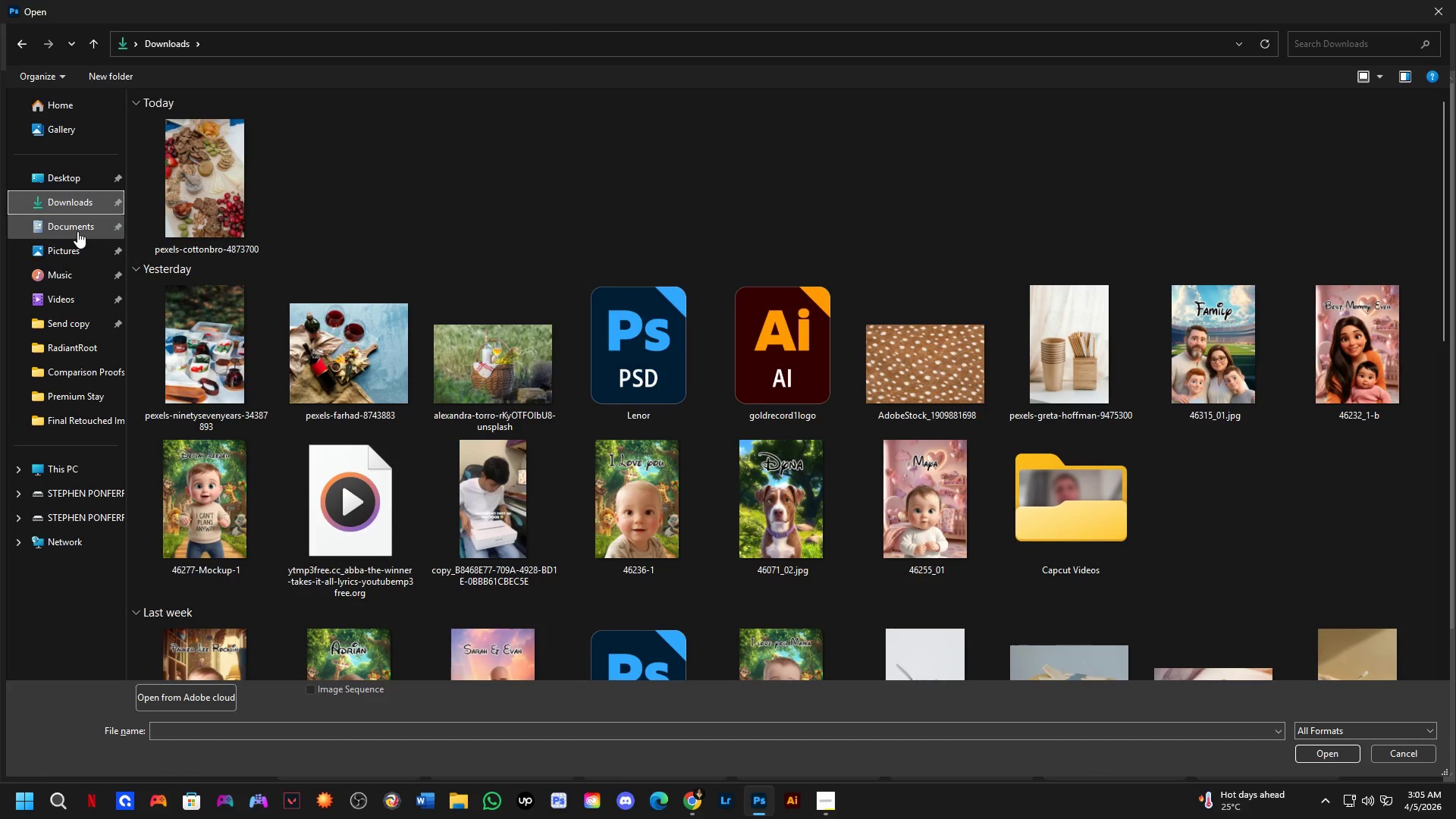 
left_click([67, 334])
 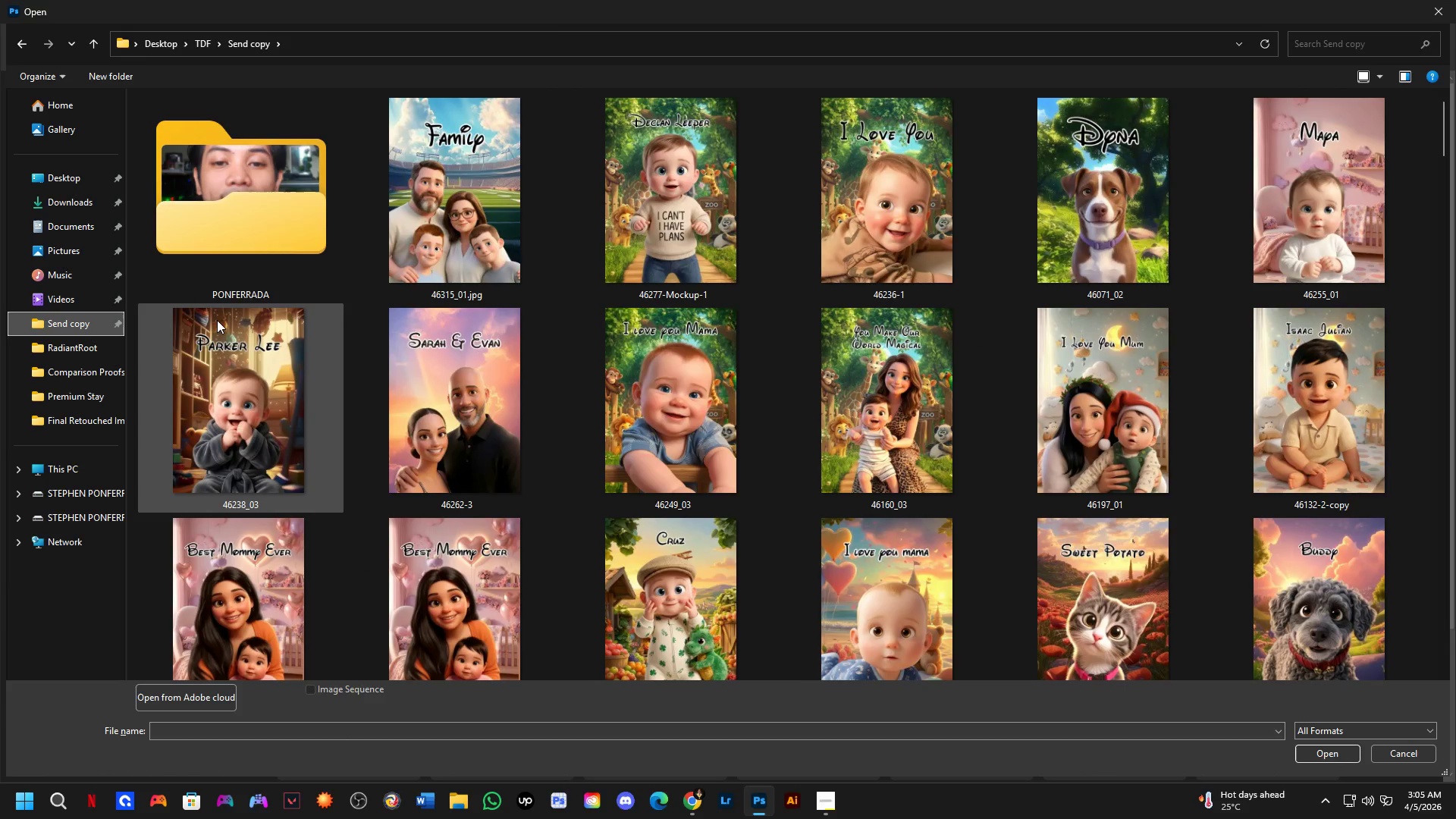 
left_click([74, 404])
 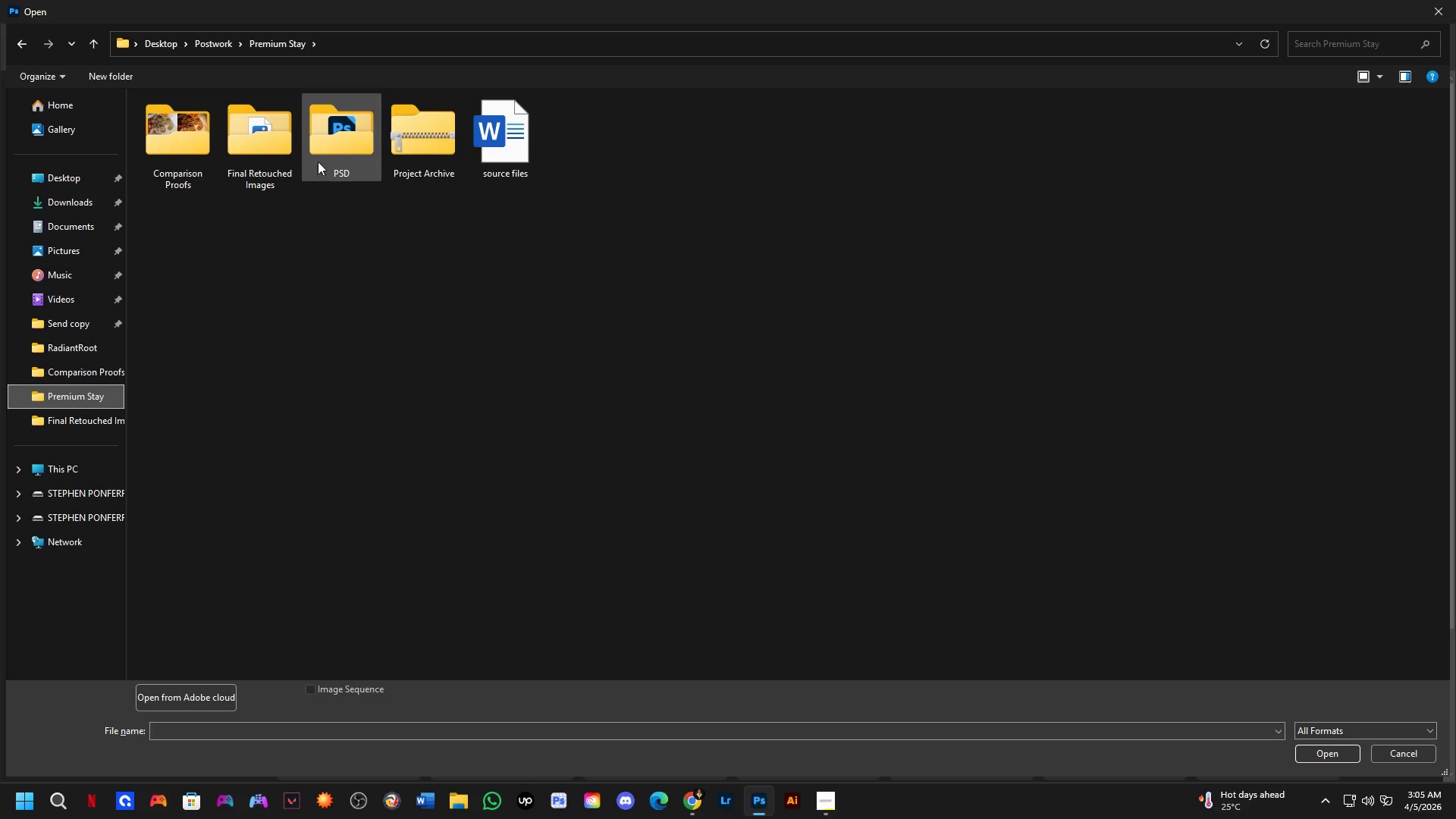 
double_click([334, 145])
 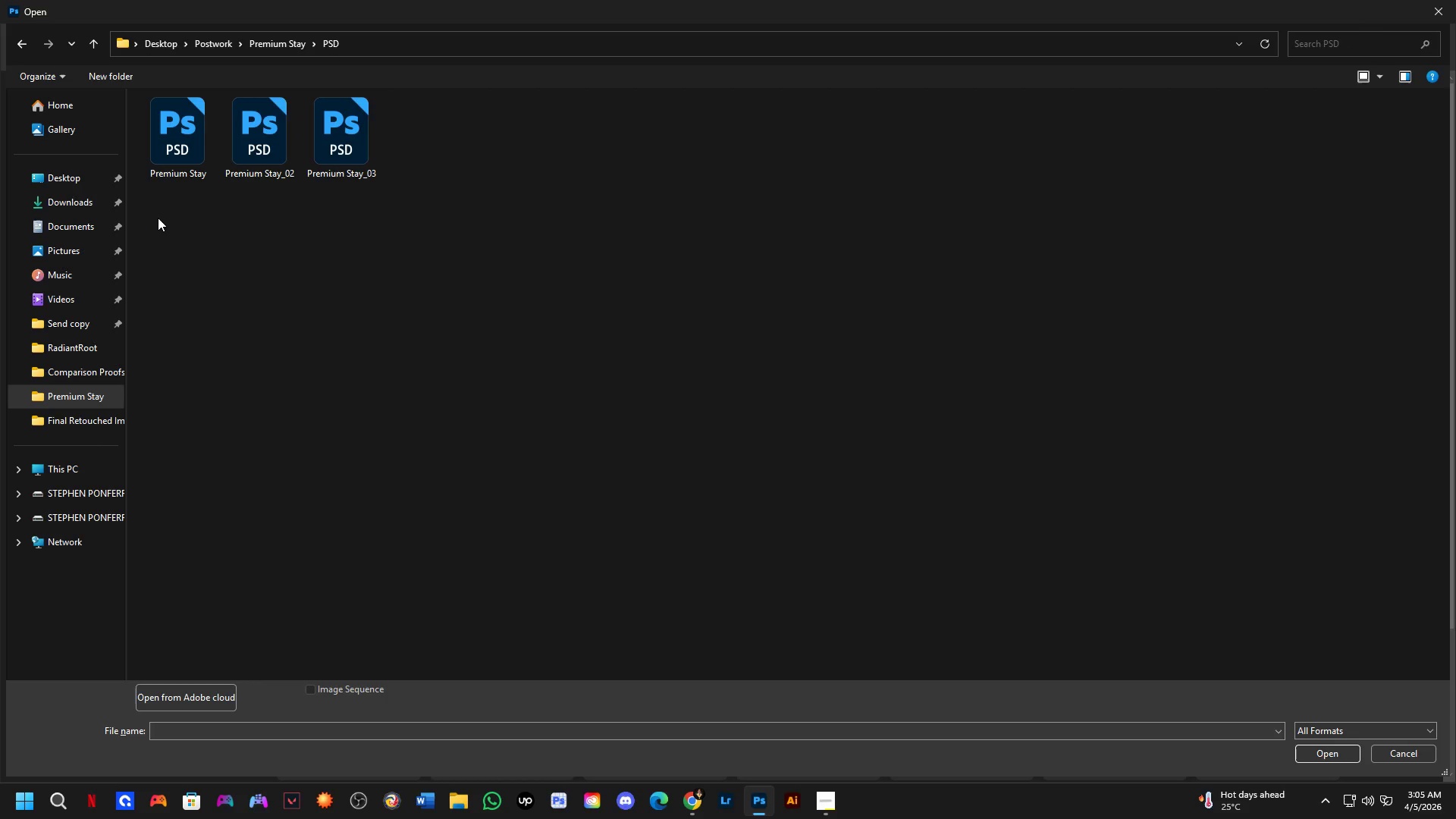 
left_click_drag(start_coordinate=[158, 218], to_coordinate=[372, 114])
 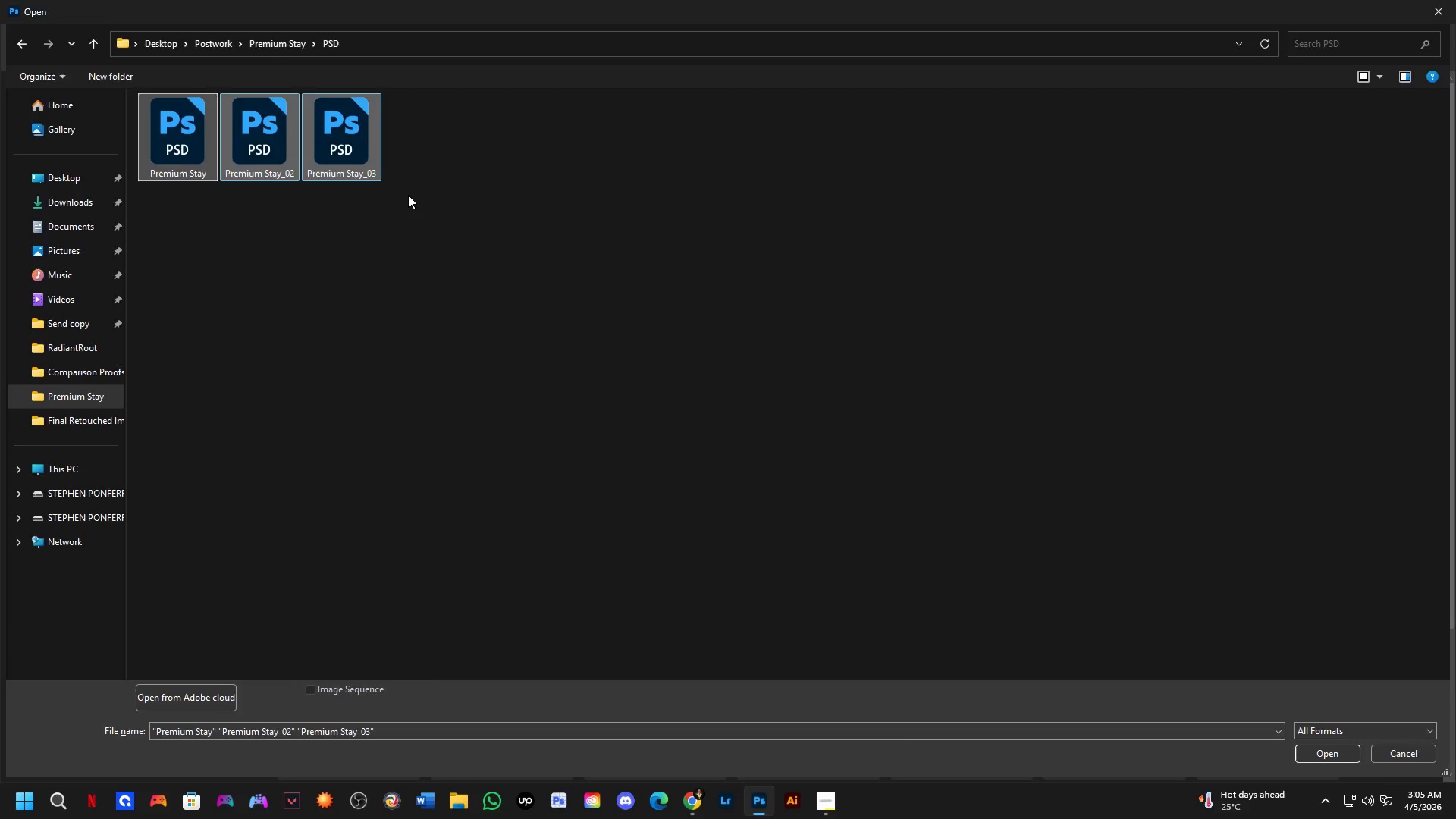 
key(NumpadEnter)
 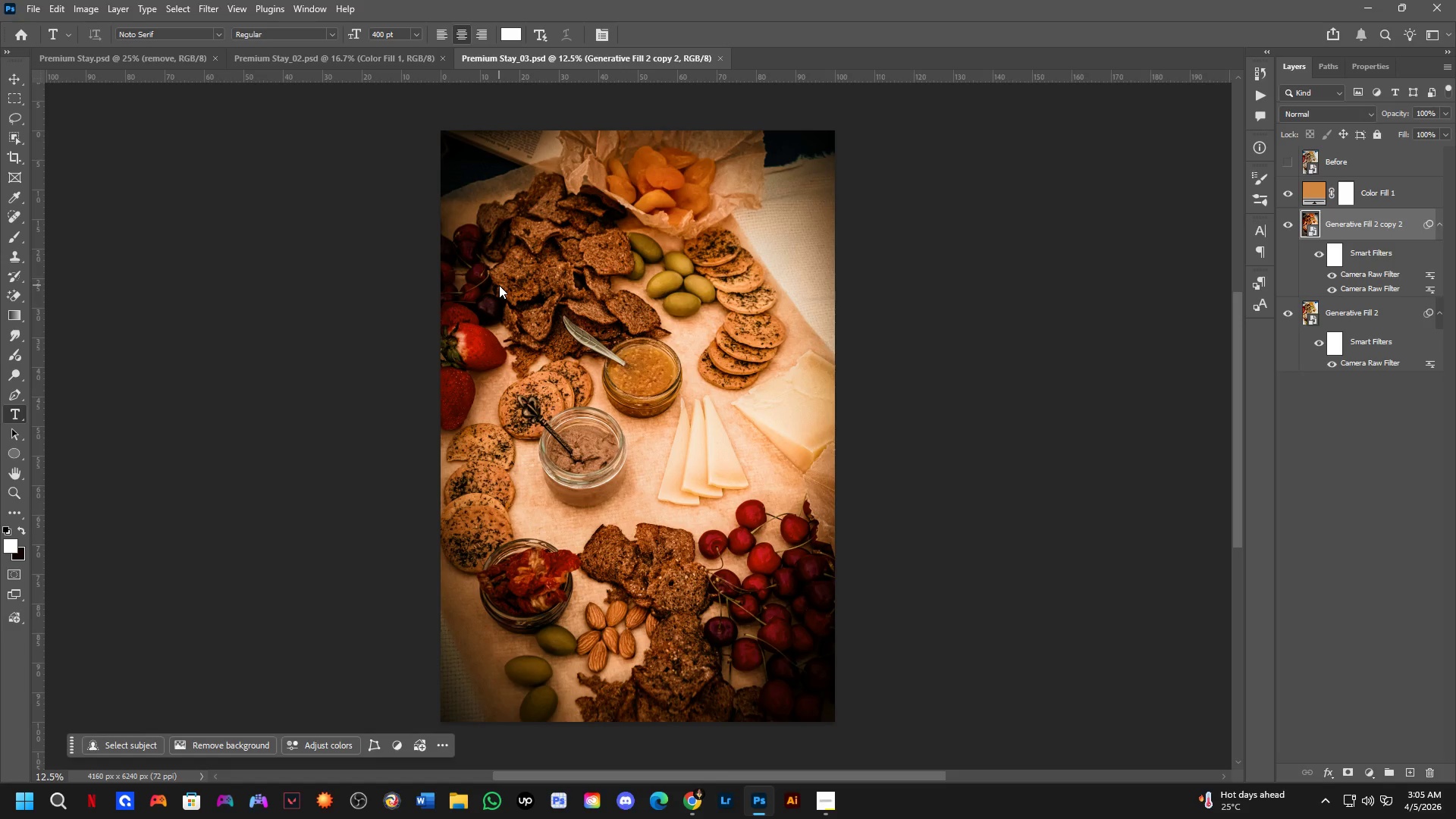 
wait(11.27)
 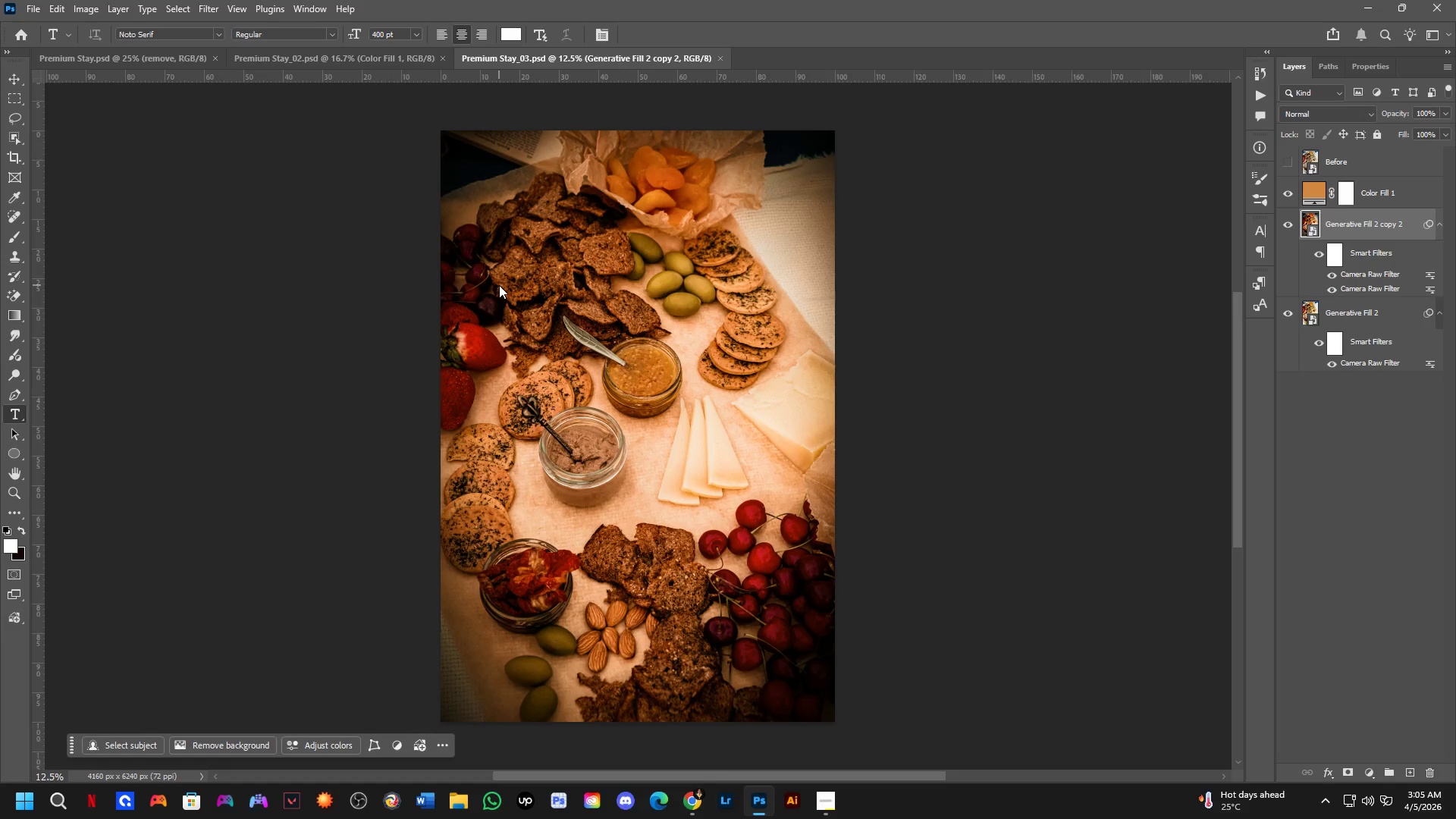 
scroll: coordinate [607, 334], scroll_direction: up, amount: 5.0
 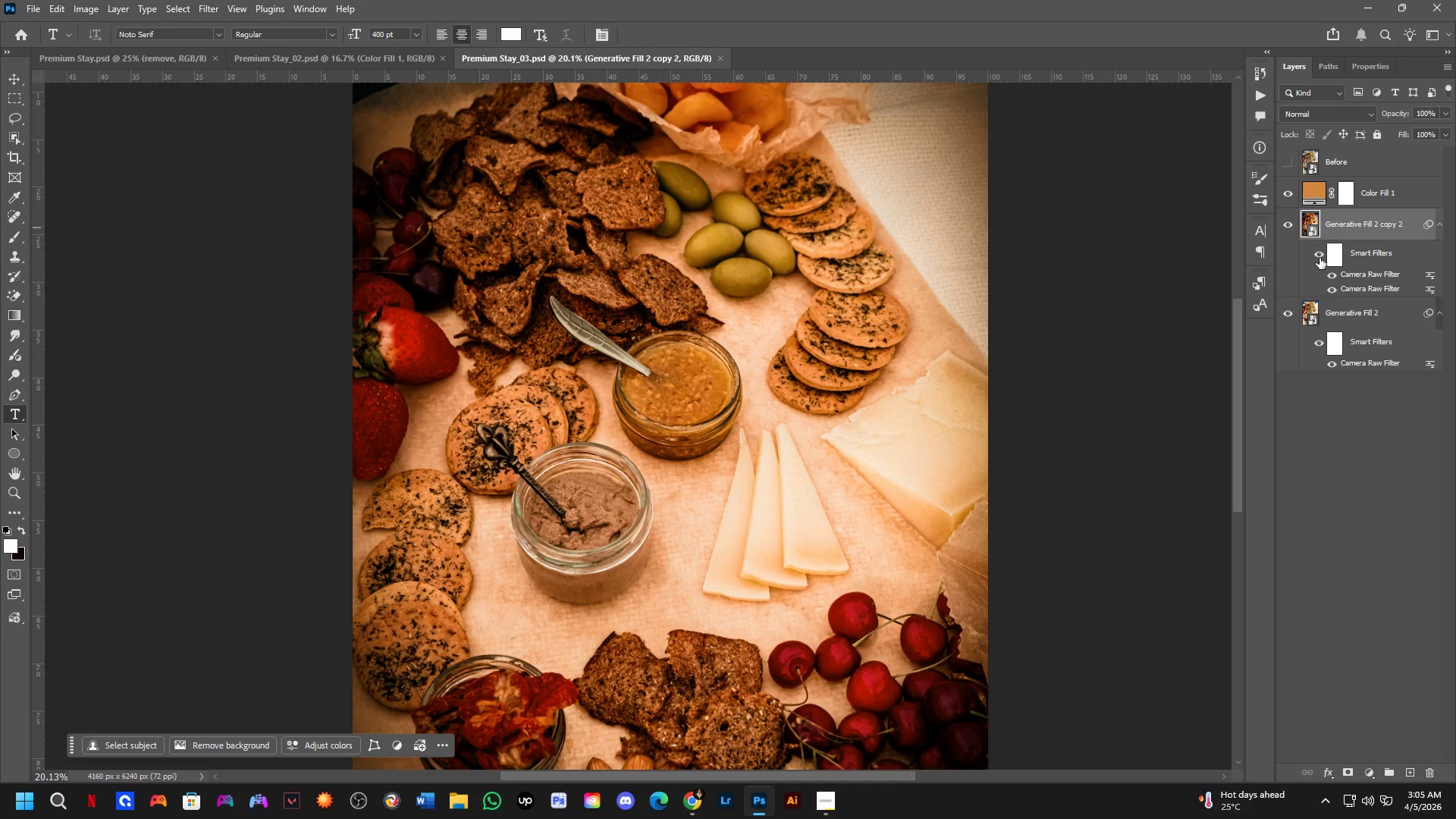 
key(Shift+ShiftLeft)
 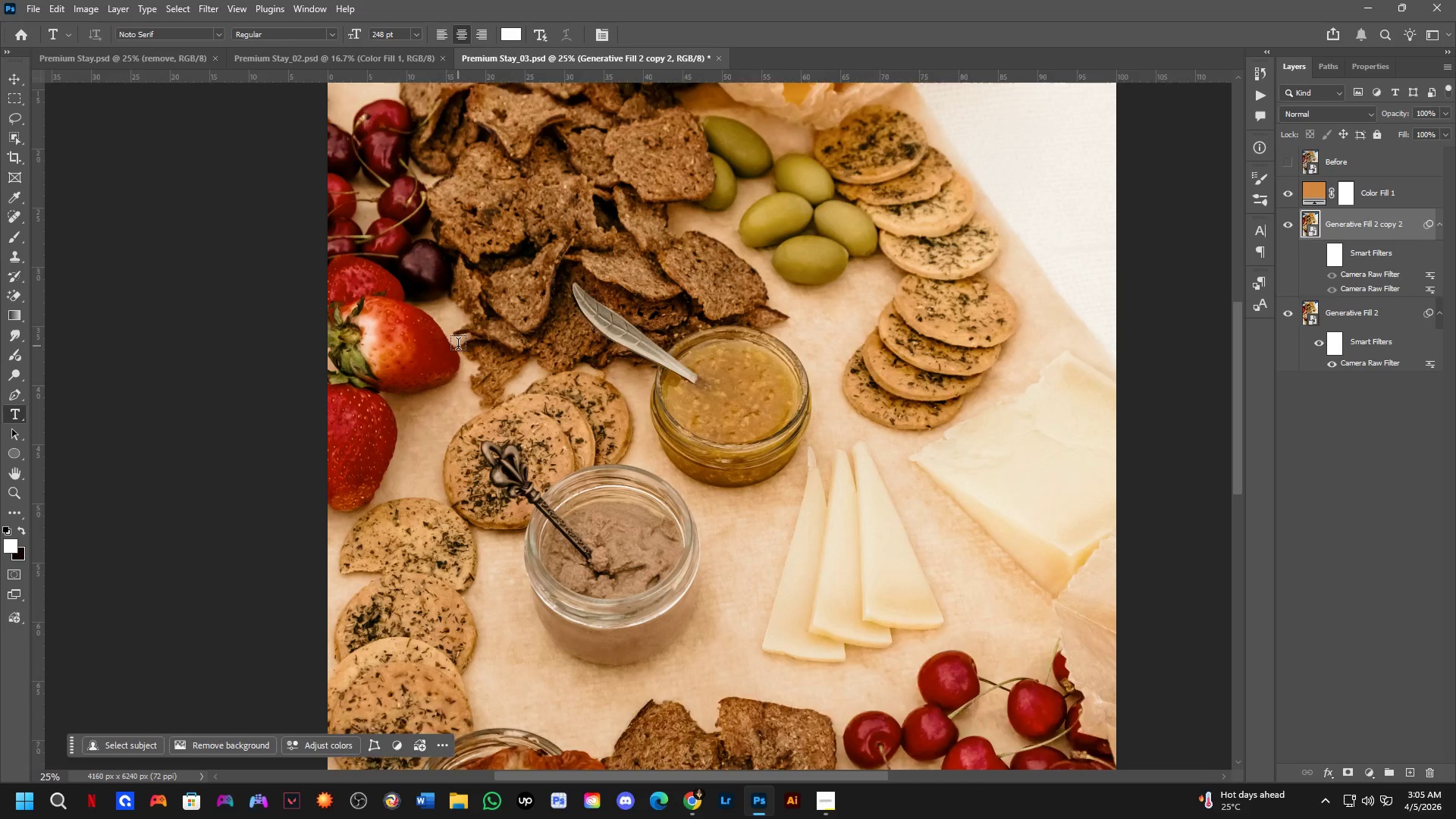 
hold_key(key=Space, duration=0.53)
 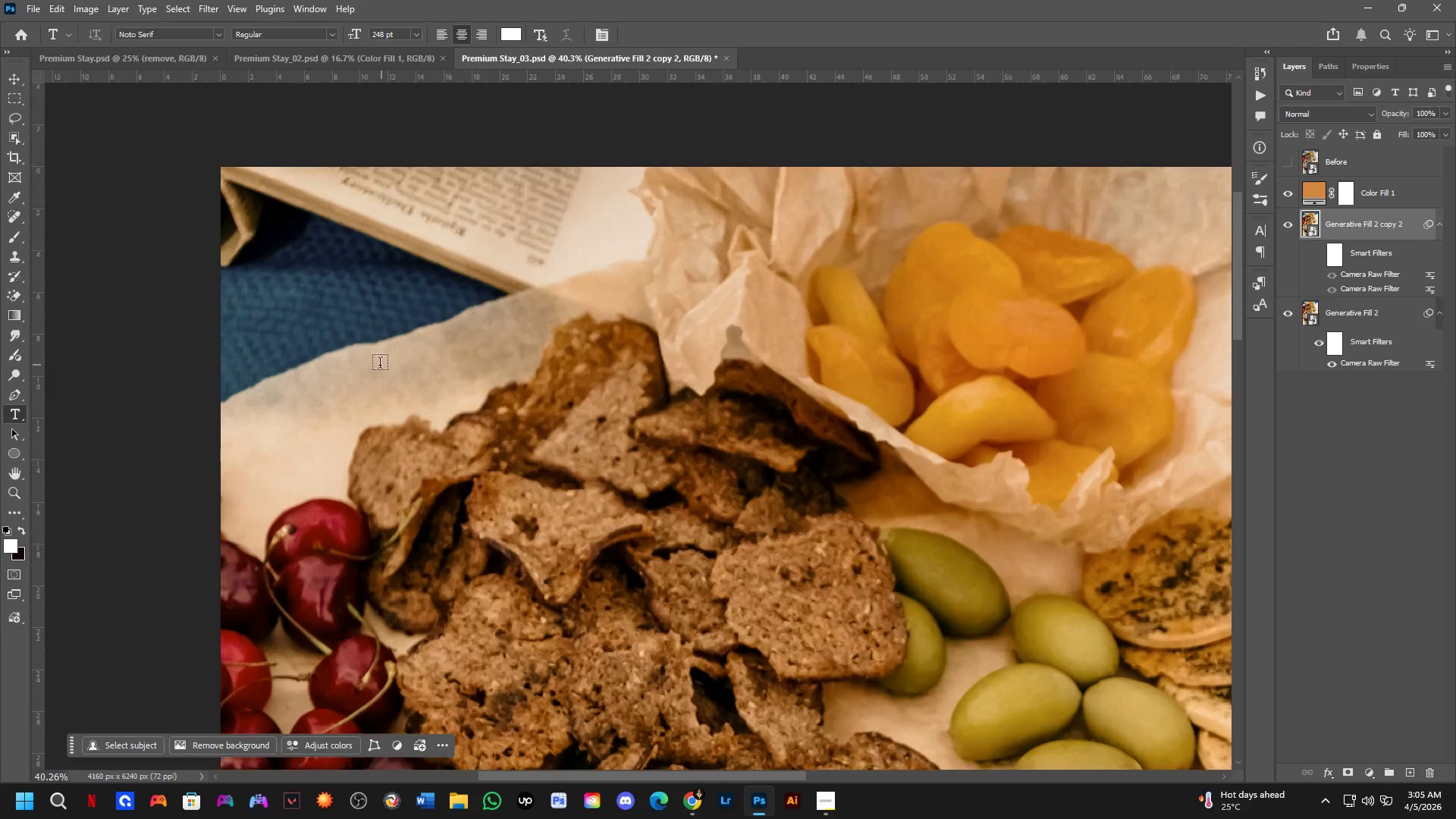 
left_click_drag(start_coordinate=[578, 250], to_coordinate=[544, 623])
 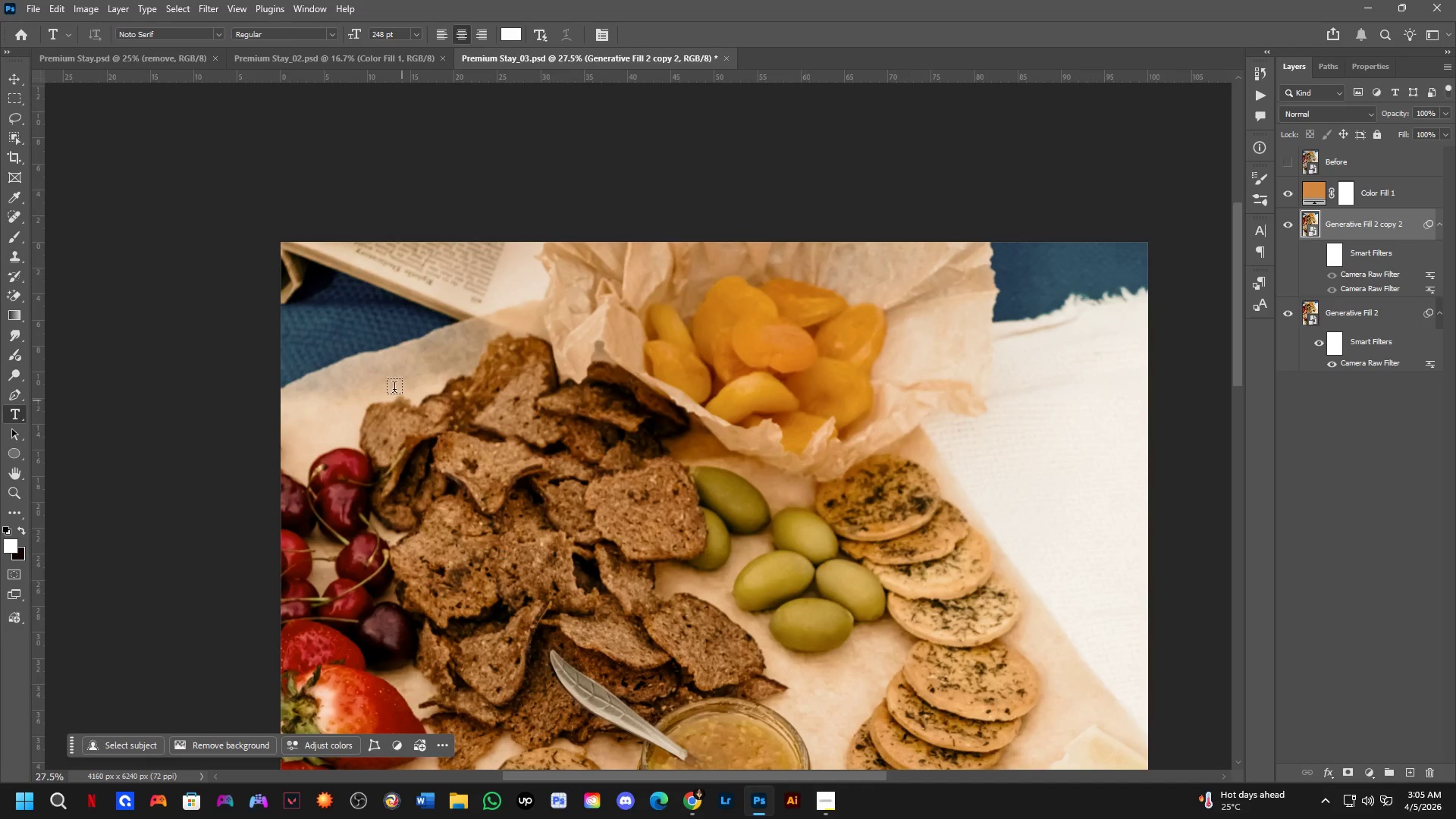 
scroll: coordinate [458, 344], scroll_direction: up, amount: 2.0
 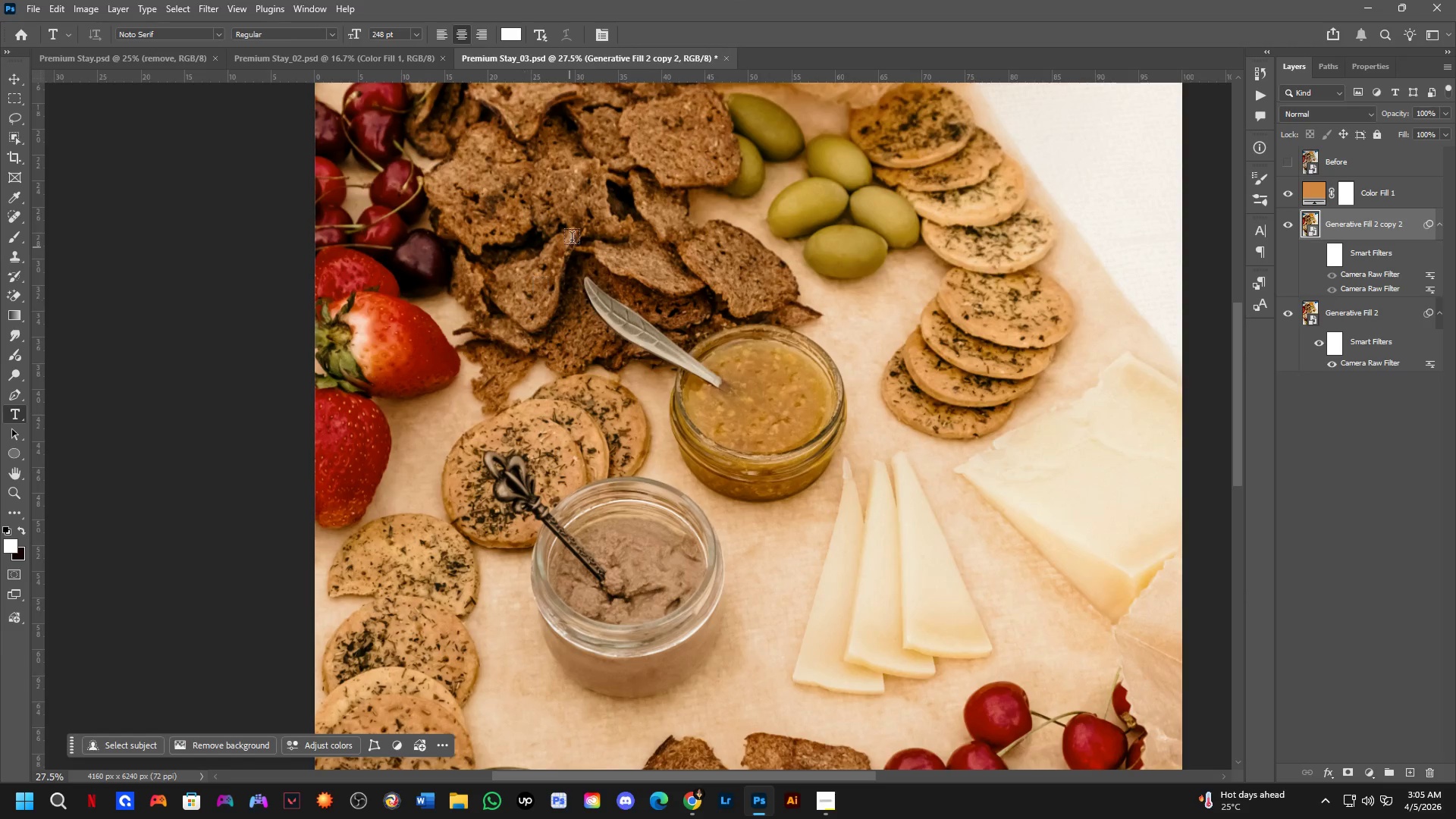 
hold_key(key=Space, duration=0.53)
 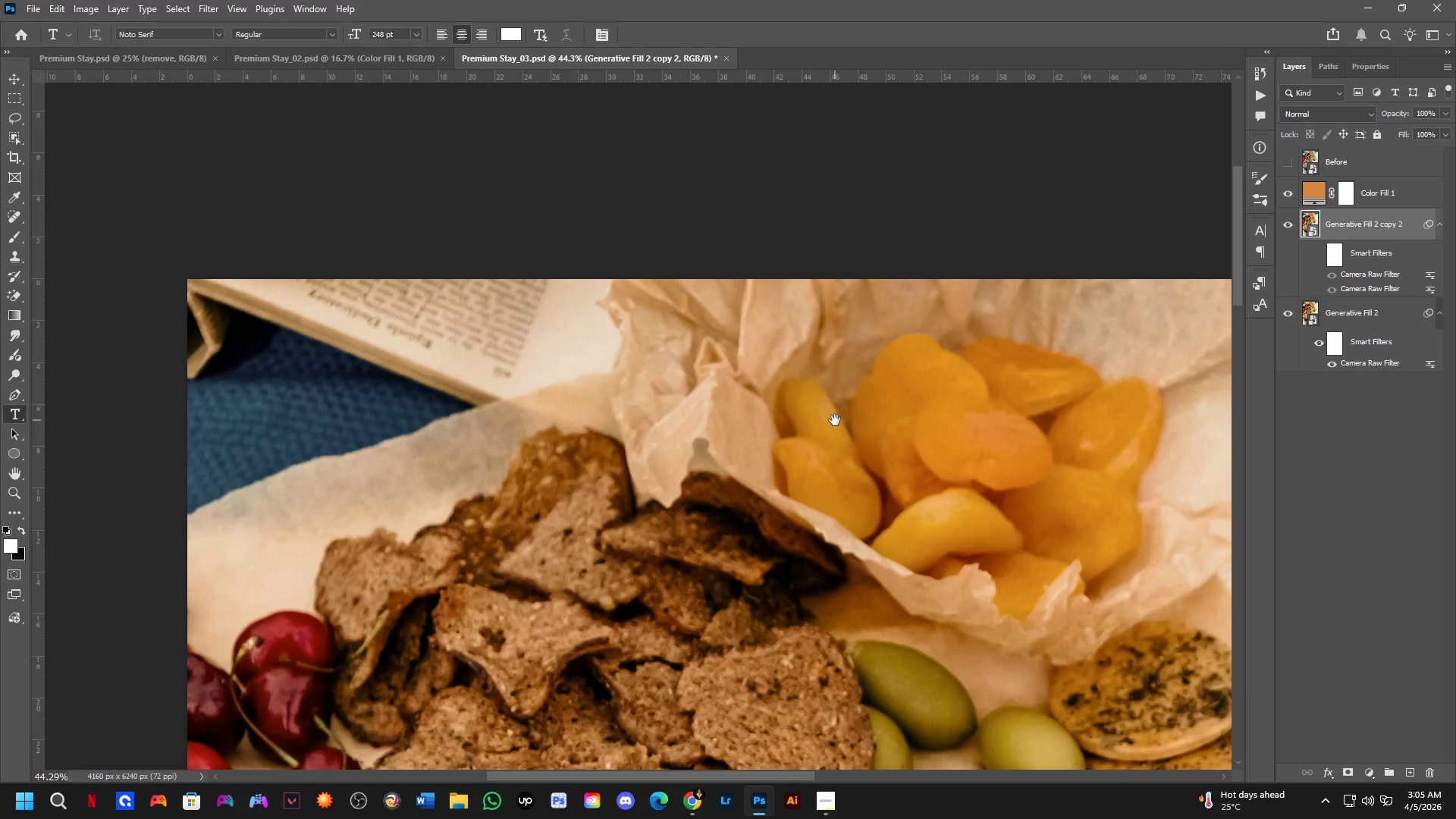 
left_click_drag(start_coordinate=[491, 335], to_coordinate=[441, 509])
 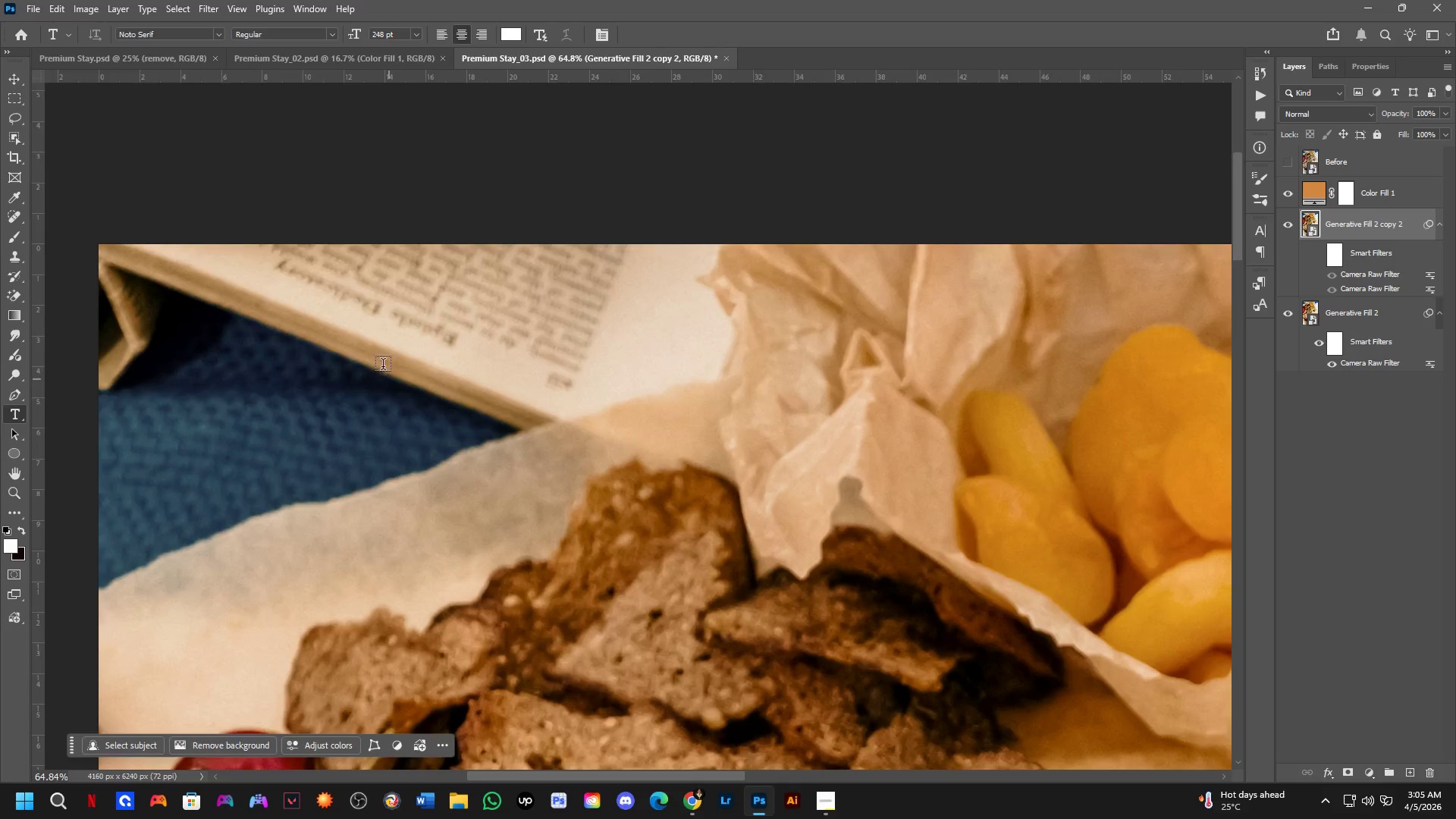 
scroll: coordinate [366, 368], scroll_direction: up, amount: 9.0
 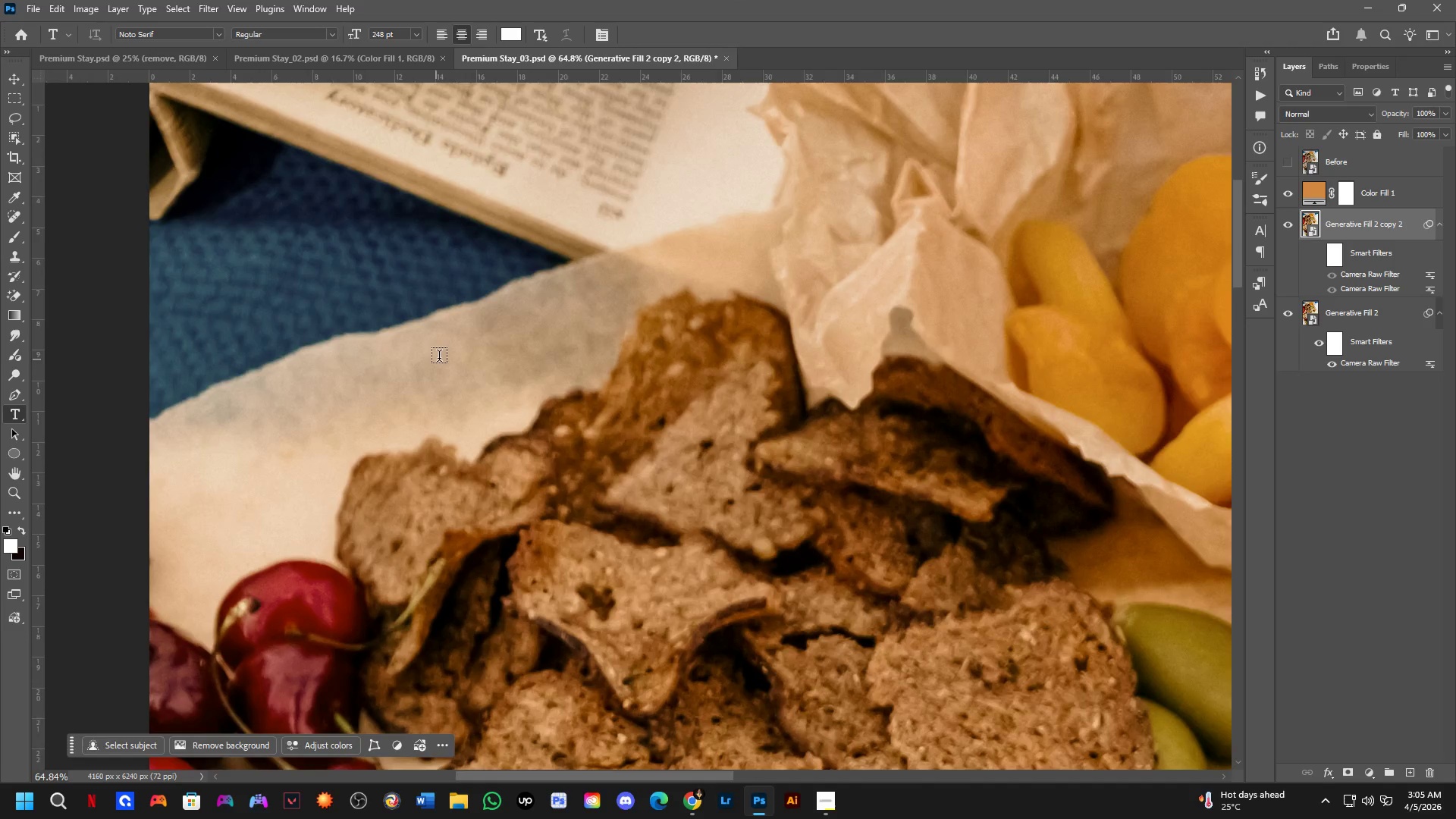 
hold_key(key=Space, duration=0.77)
 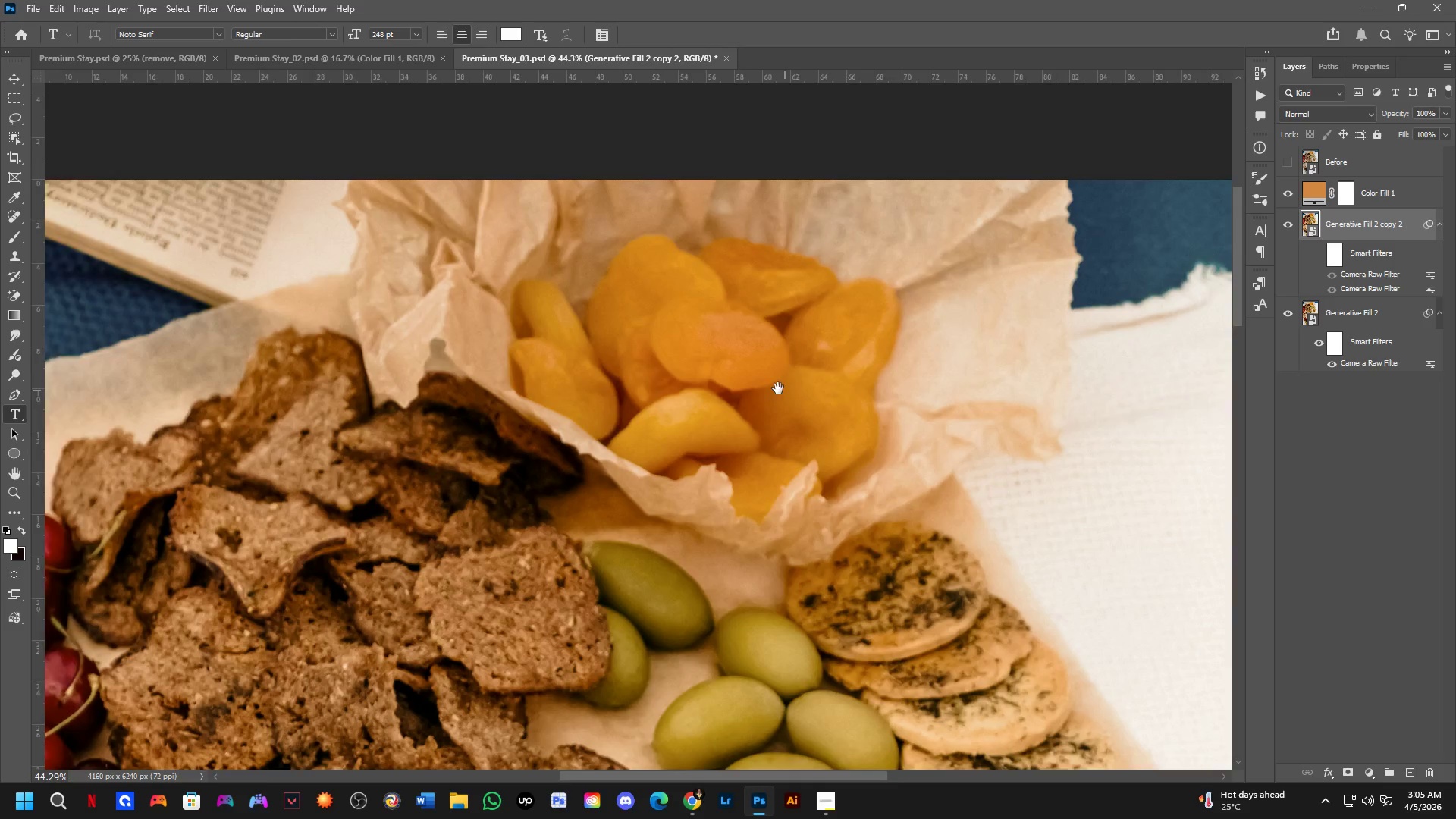 
left_click_drag(start_coordinate=[835, 420], to_coordinate=[628, 334])
 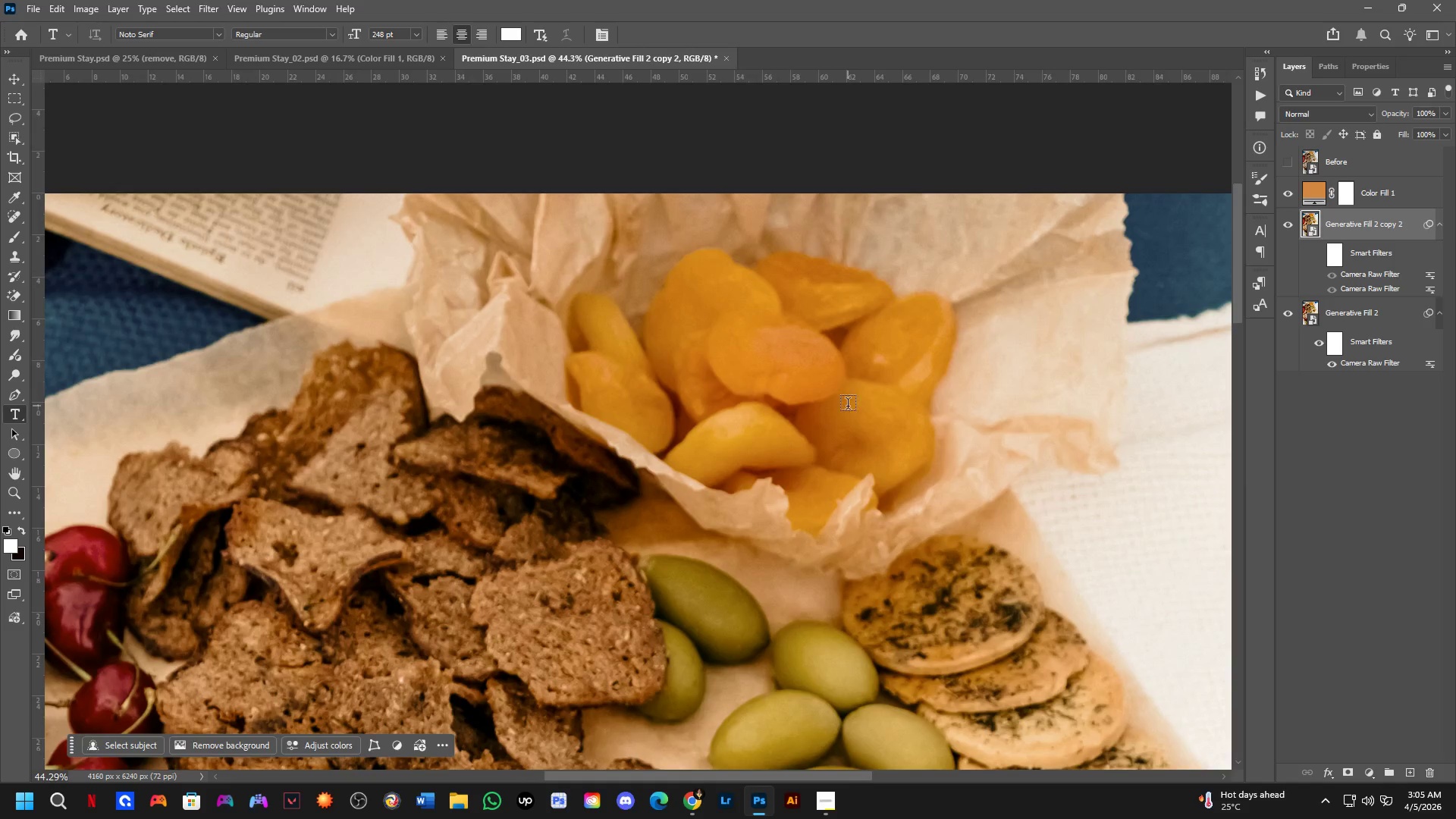 
scroll: coordinate [378, 353], scroll_direction: down, amount: 4.0
 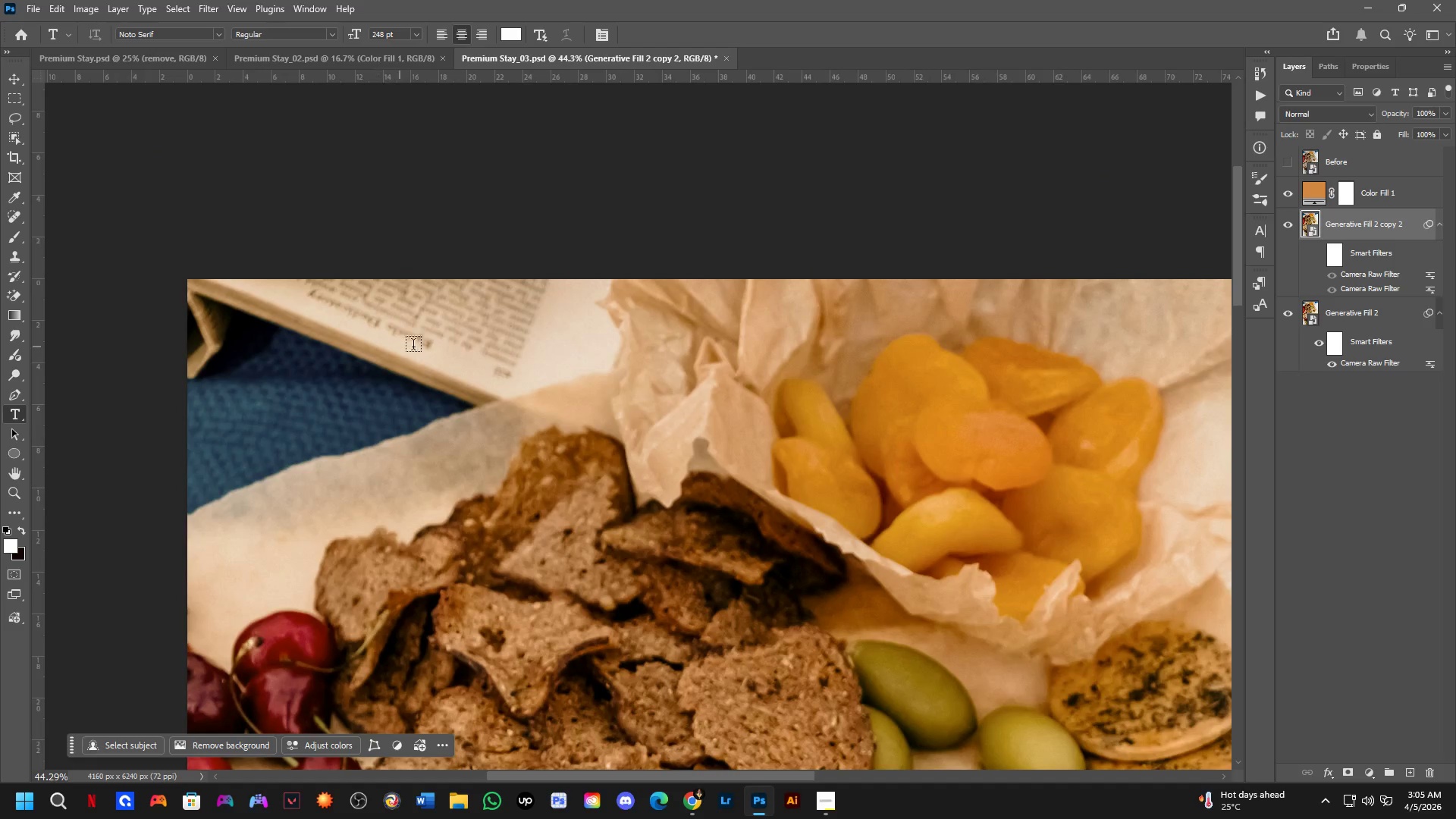 
hold_key(key=Space, duration=0.42)
 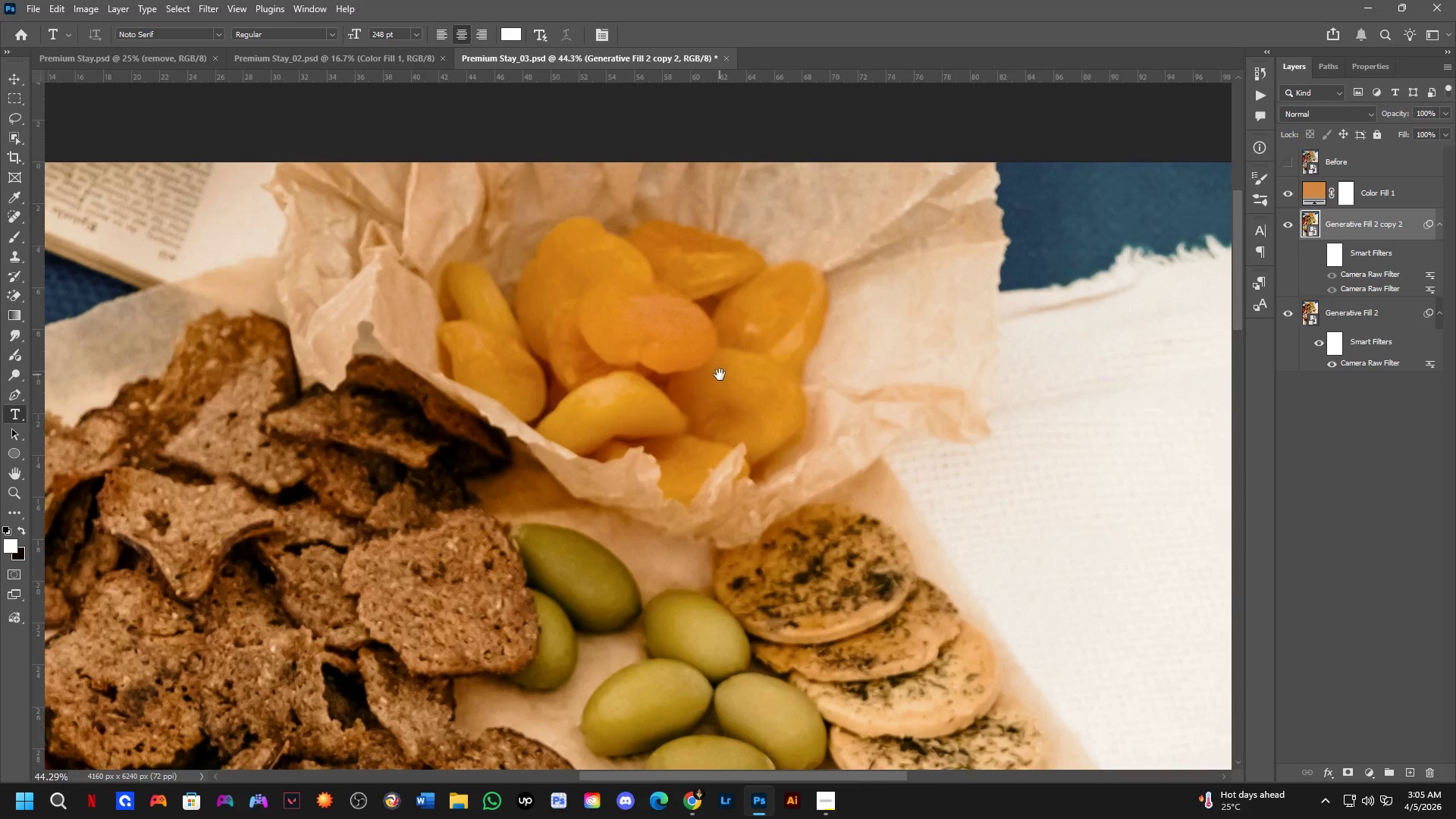 
left_click_drag(start_coordinate=[848, 406], to_coordinate=[707, 378])
 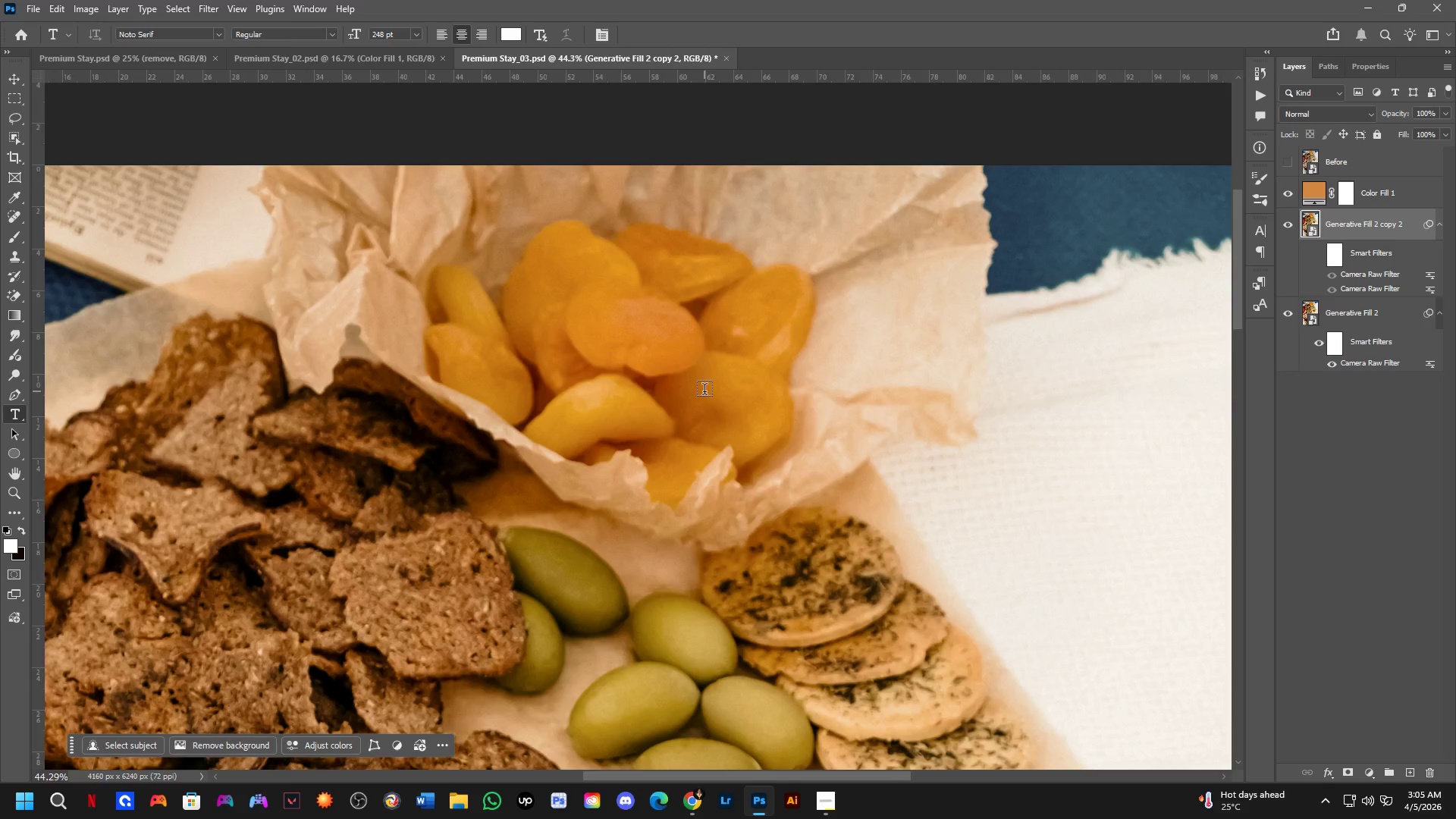 
hold_key(key=Space, duration=1.51)
 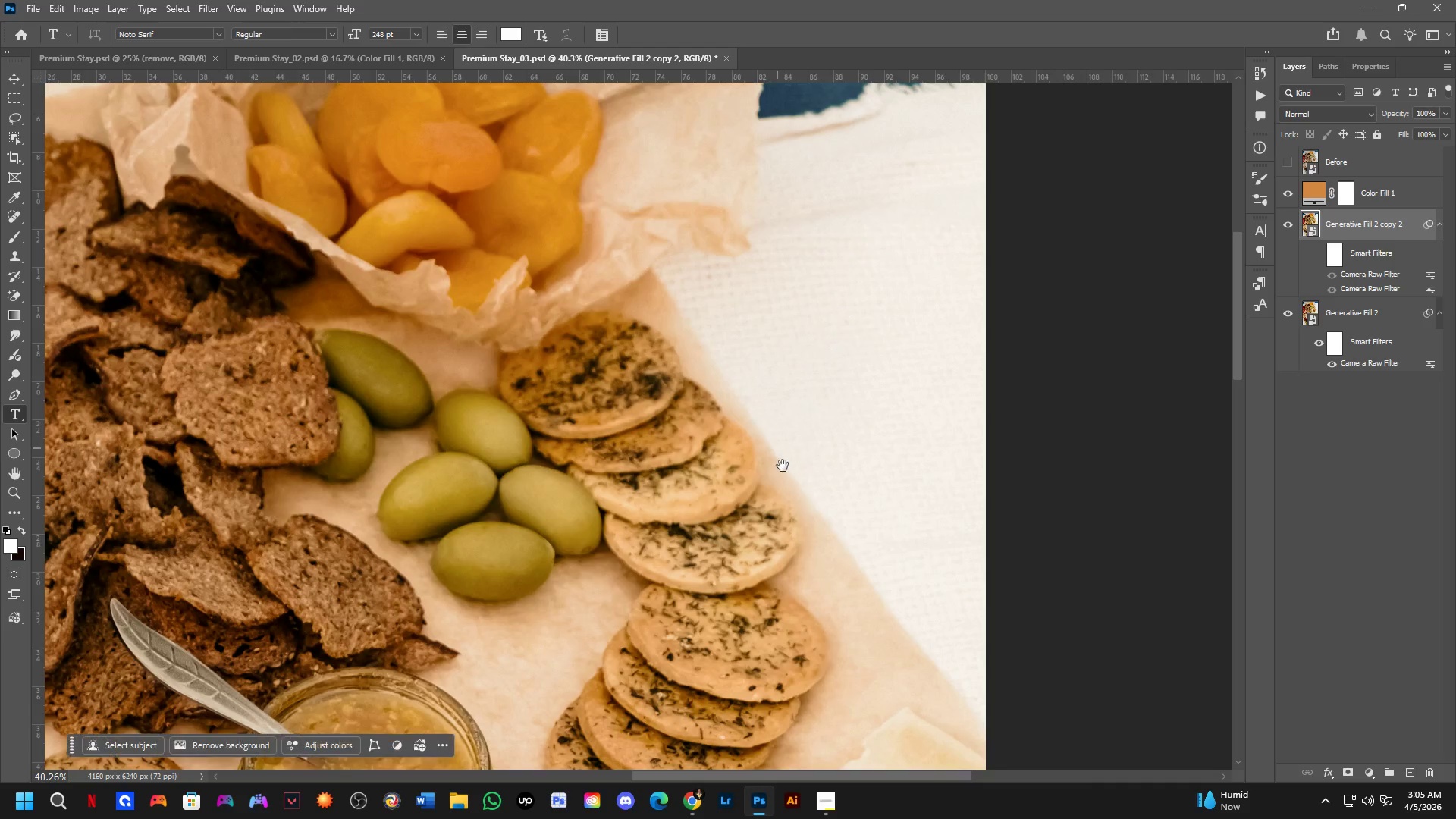 
left_click_drag(start_coordinate=[844, 494], to_coordinate=[708, 383])
 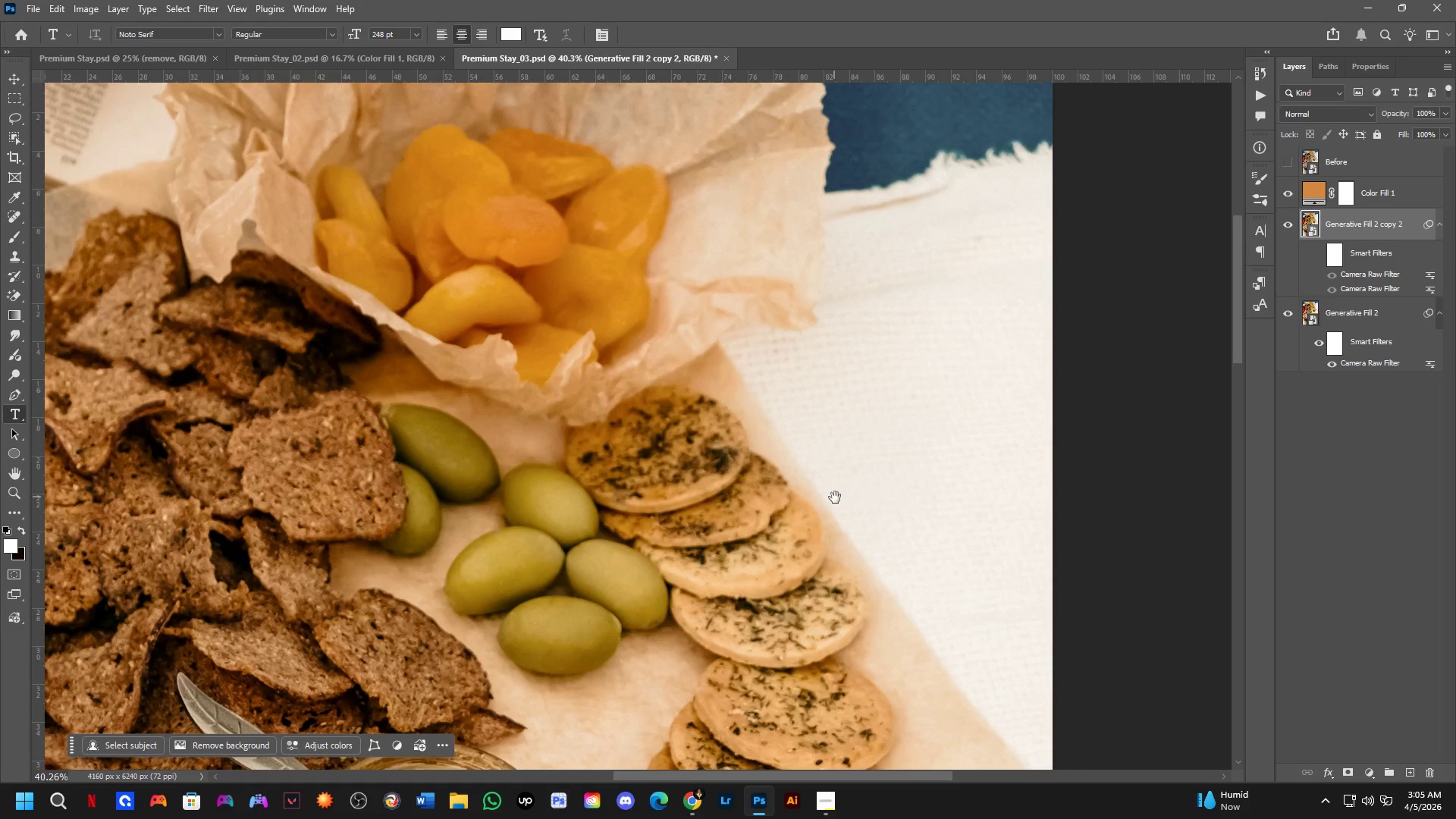 
scroll: coordinate [704, 391], scroll_direction: down, amount: 1.0
 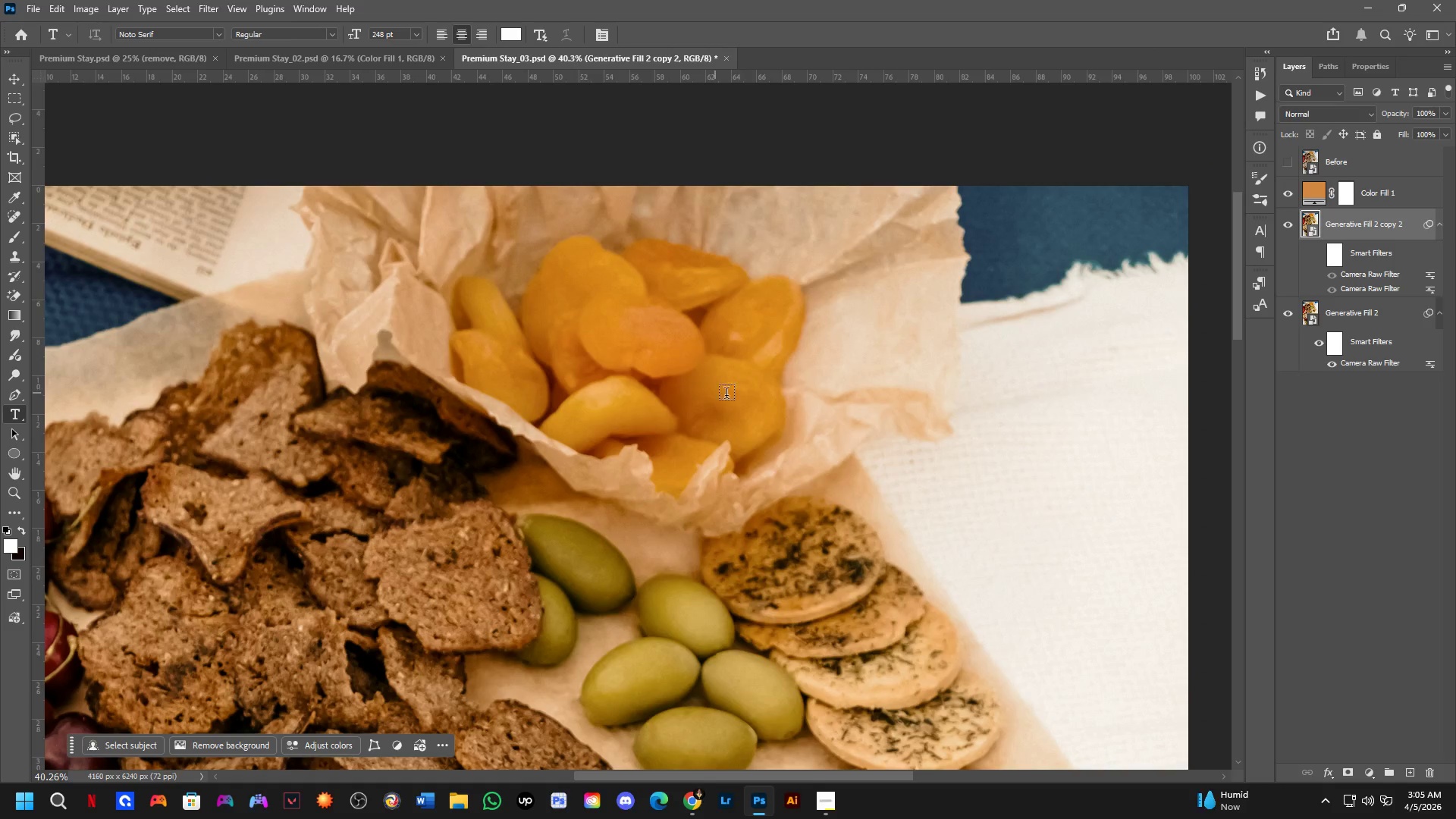 
left_click_drag(start_coordinate=[835, 497], to_coordinate=[768, 423])
 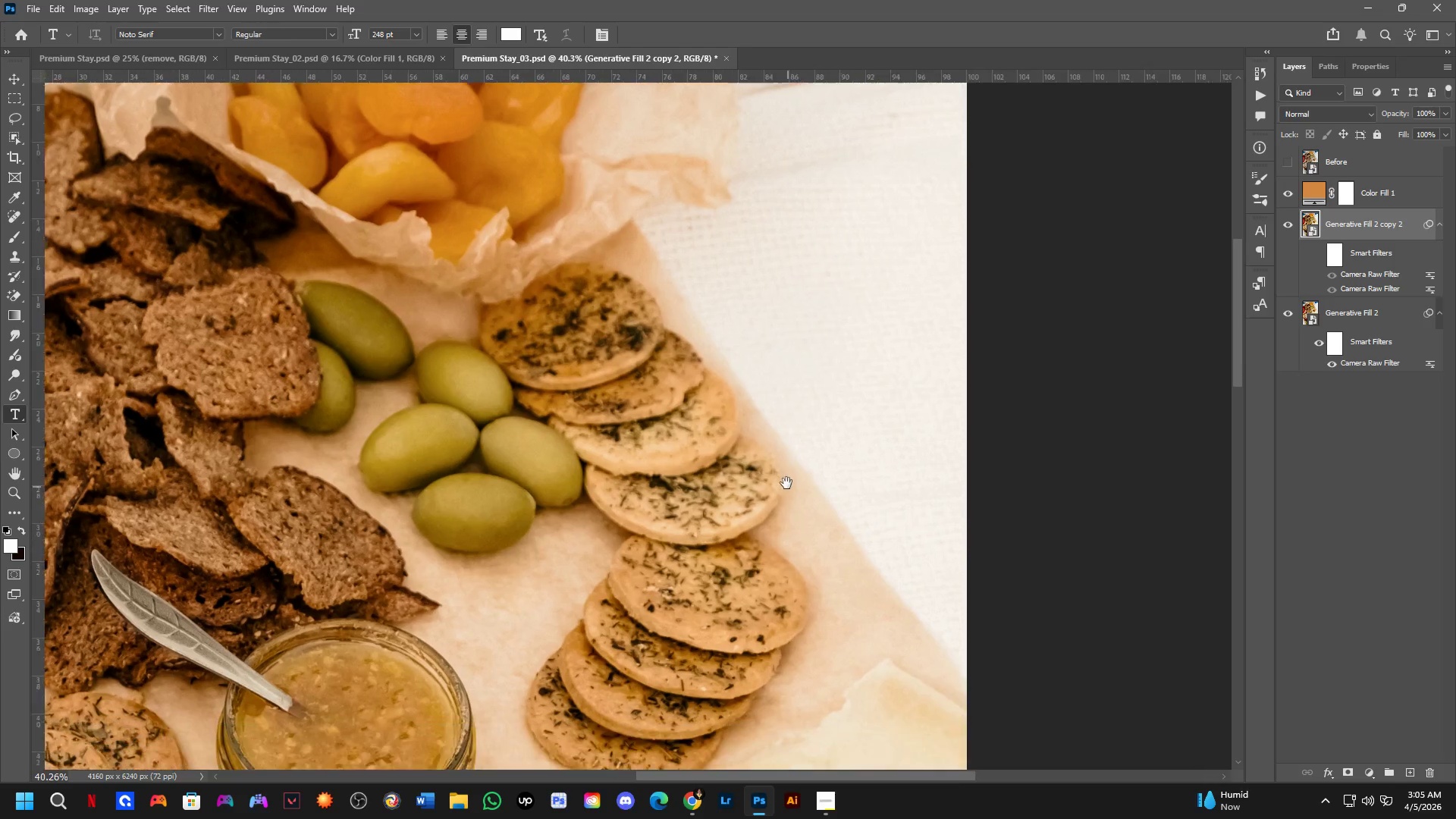 
hold_key(key=Space, duration=1.5)
 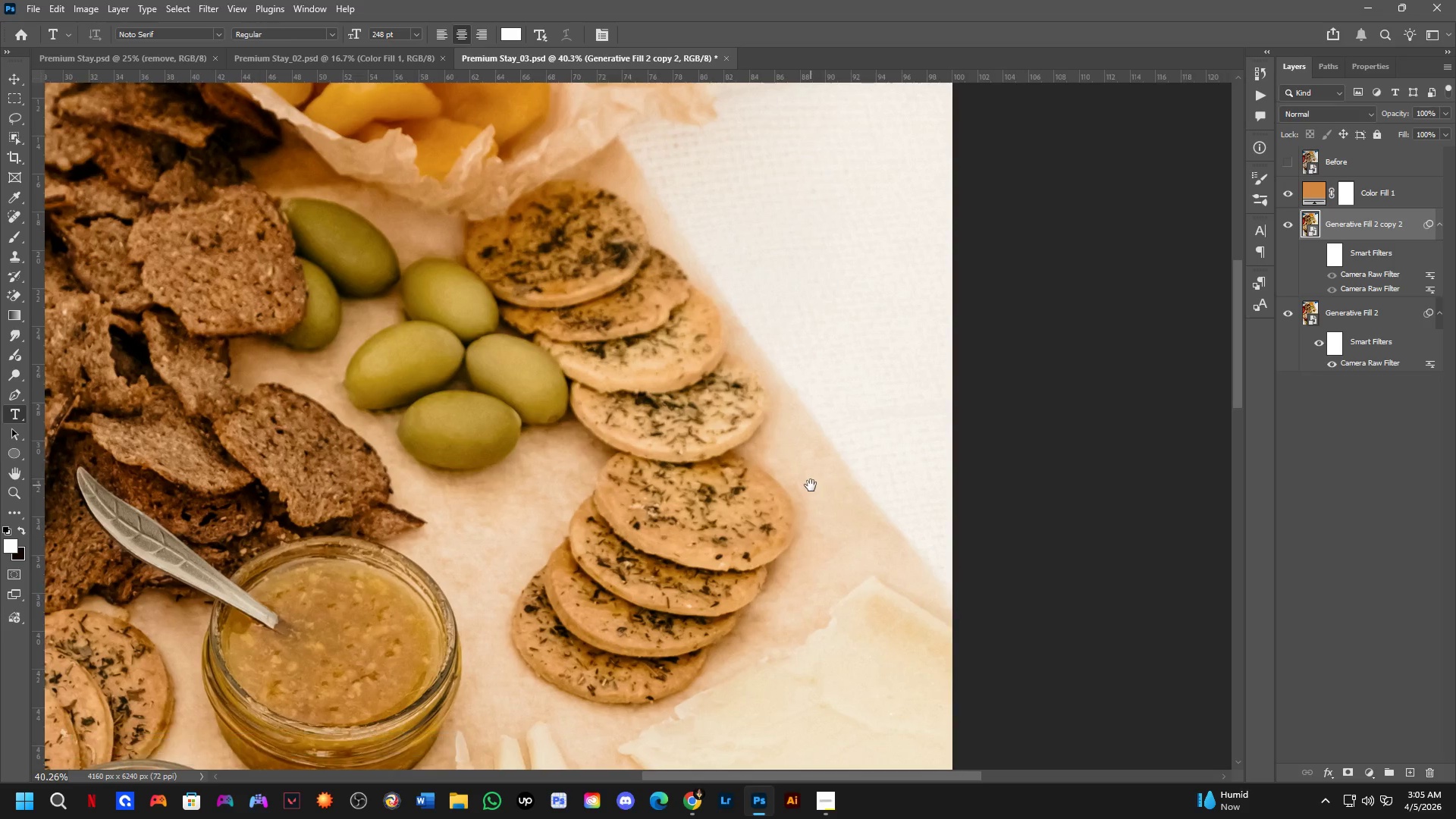 
left_click_drag(start_coordinate=[808, 538], to_coordinate=[774, 406])
 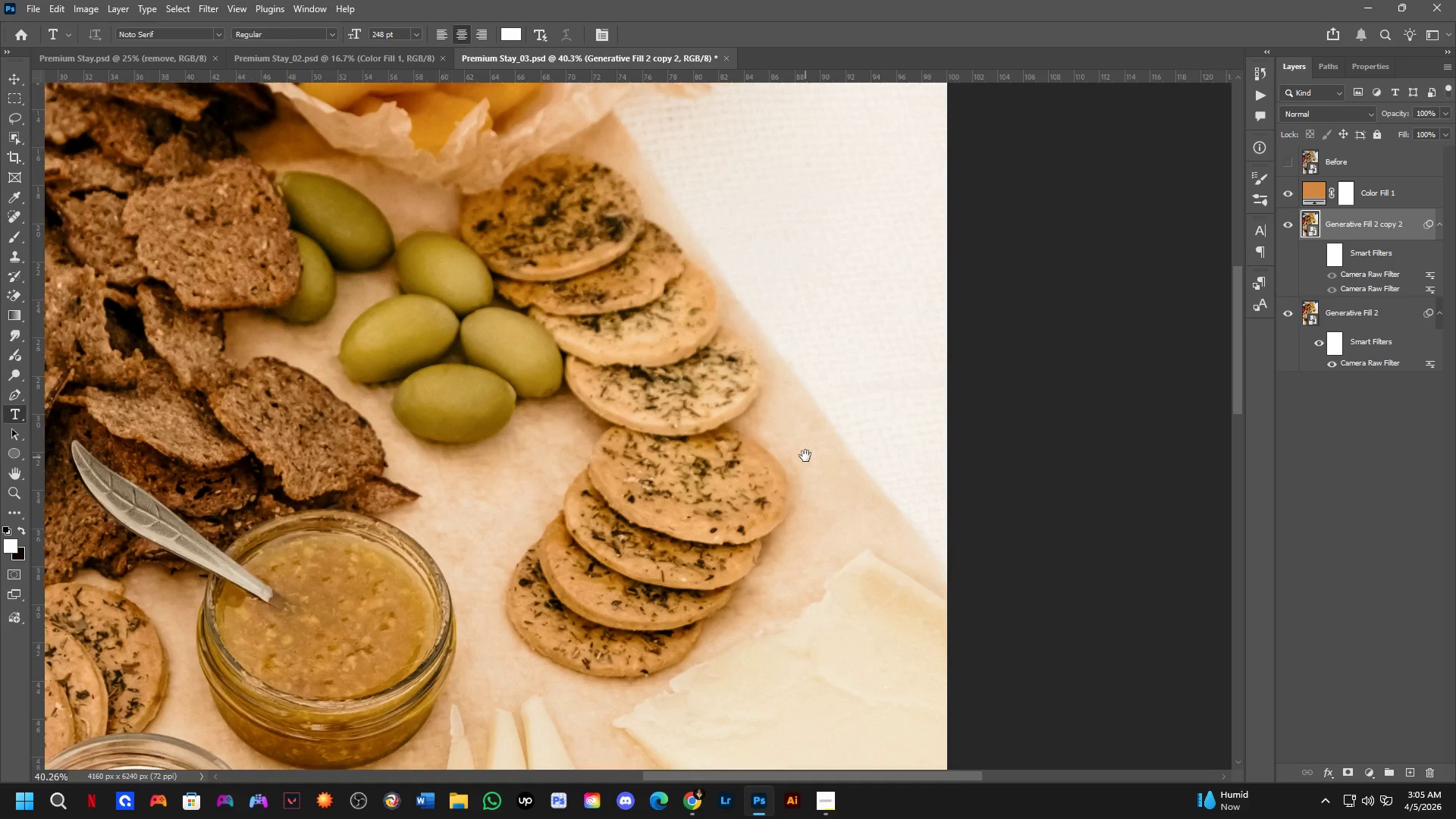 
hold_key(key=Space, duration=1.52)
 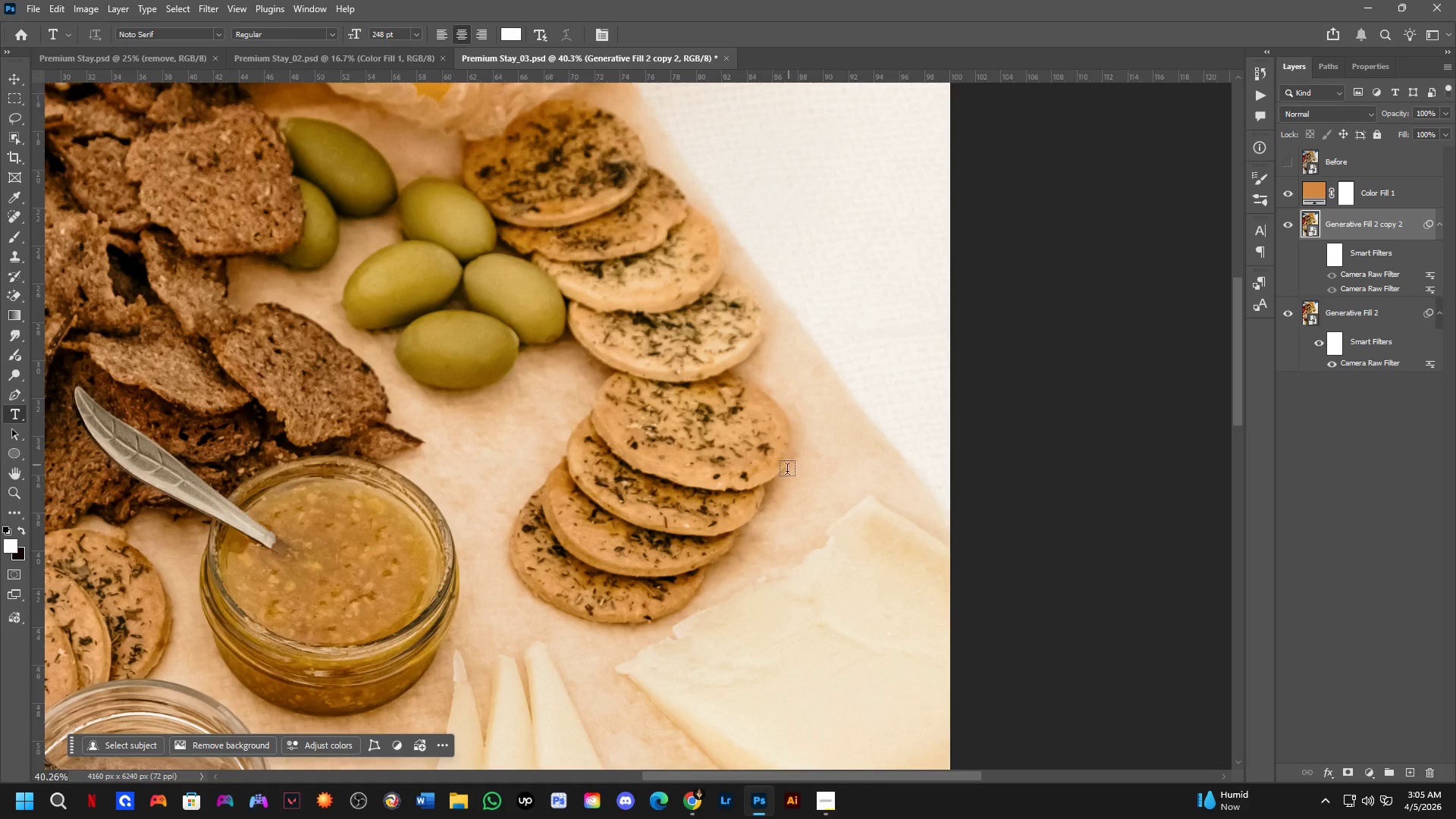 
left_click_drag(start_coordinate=[810, 485], to_coordinate=[808, 405])
 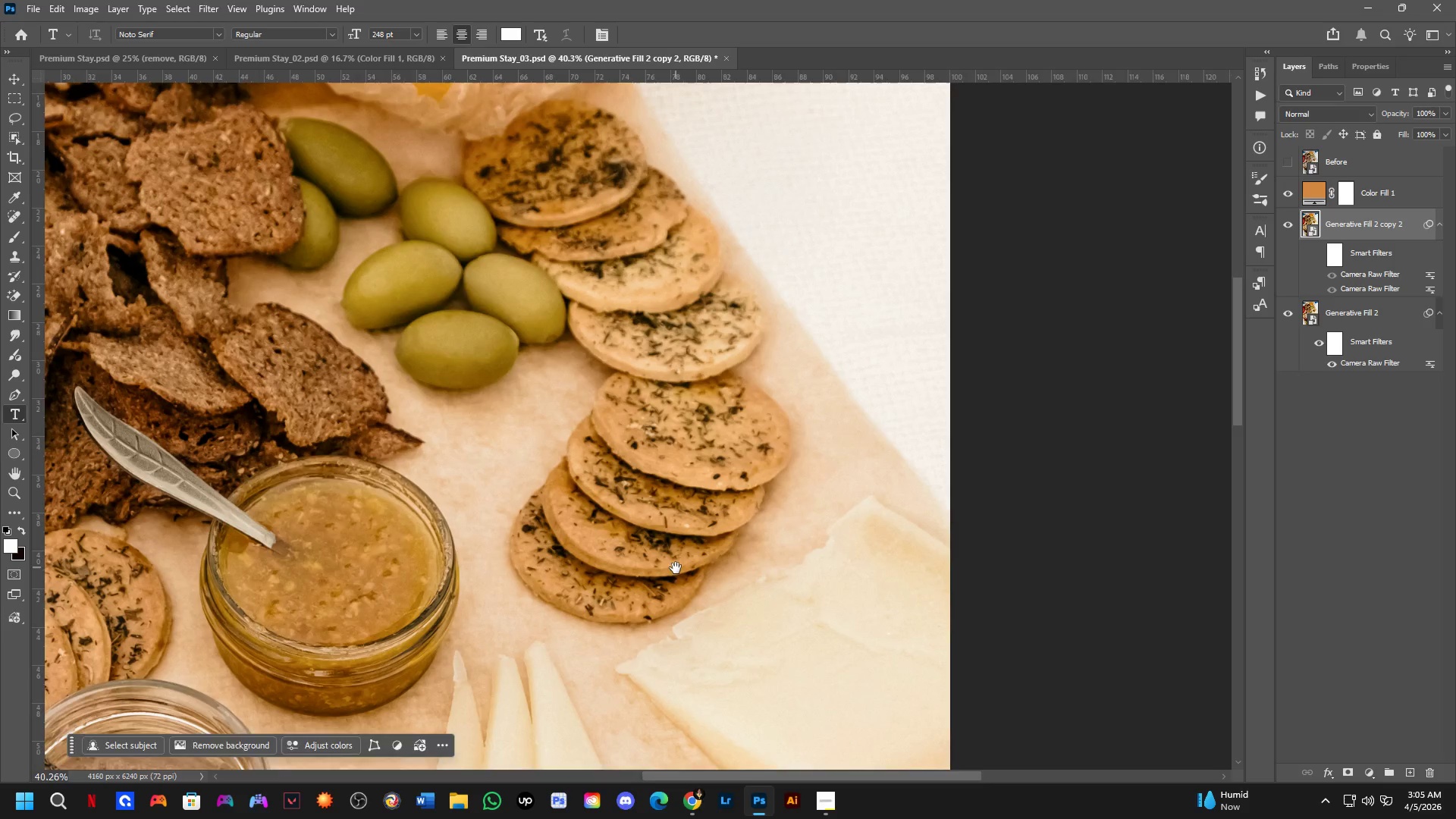 
hold_key(key=Space, duration=0.42)
 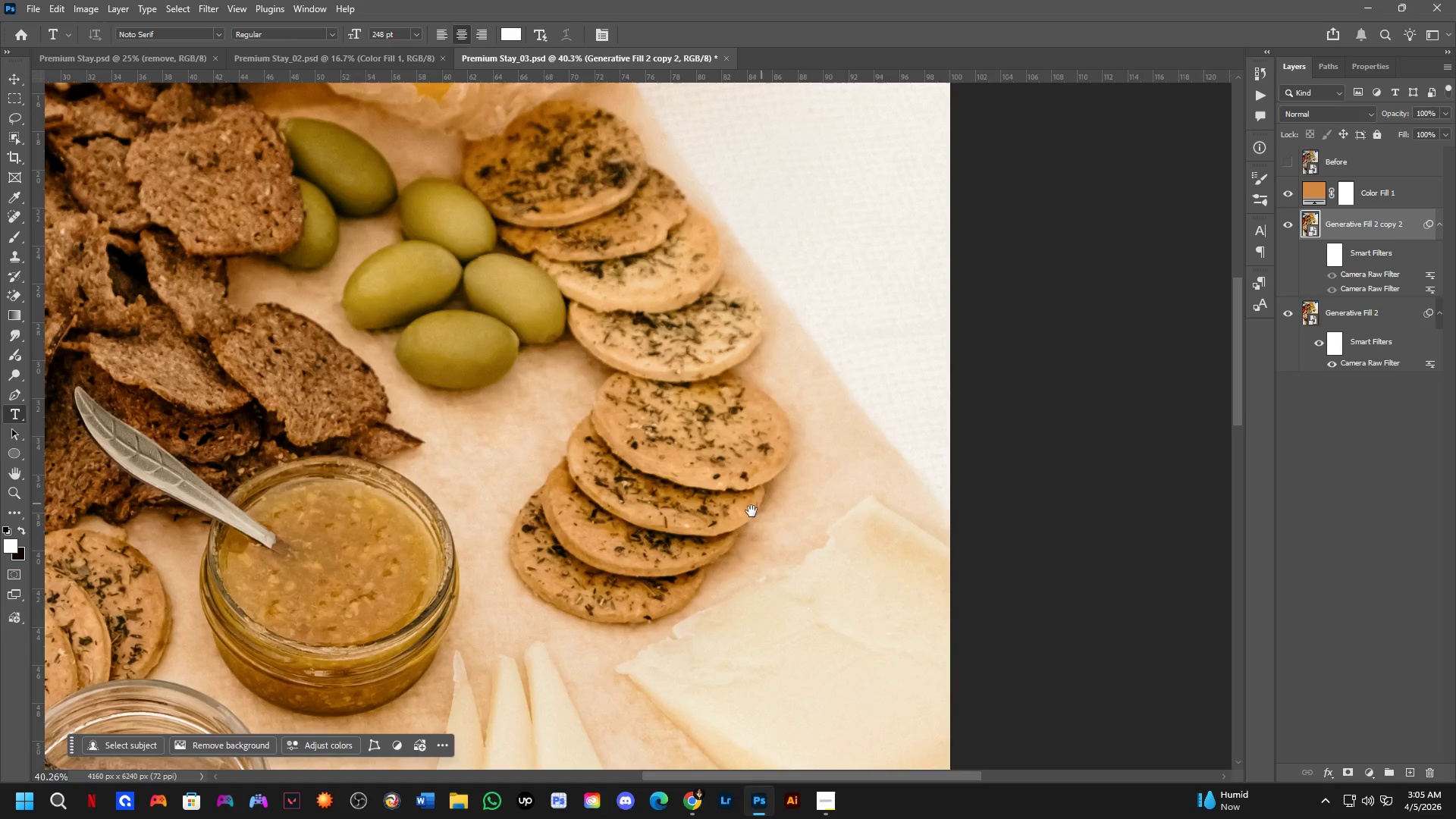 
hold_key(key=Space, duration=1.5)
 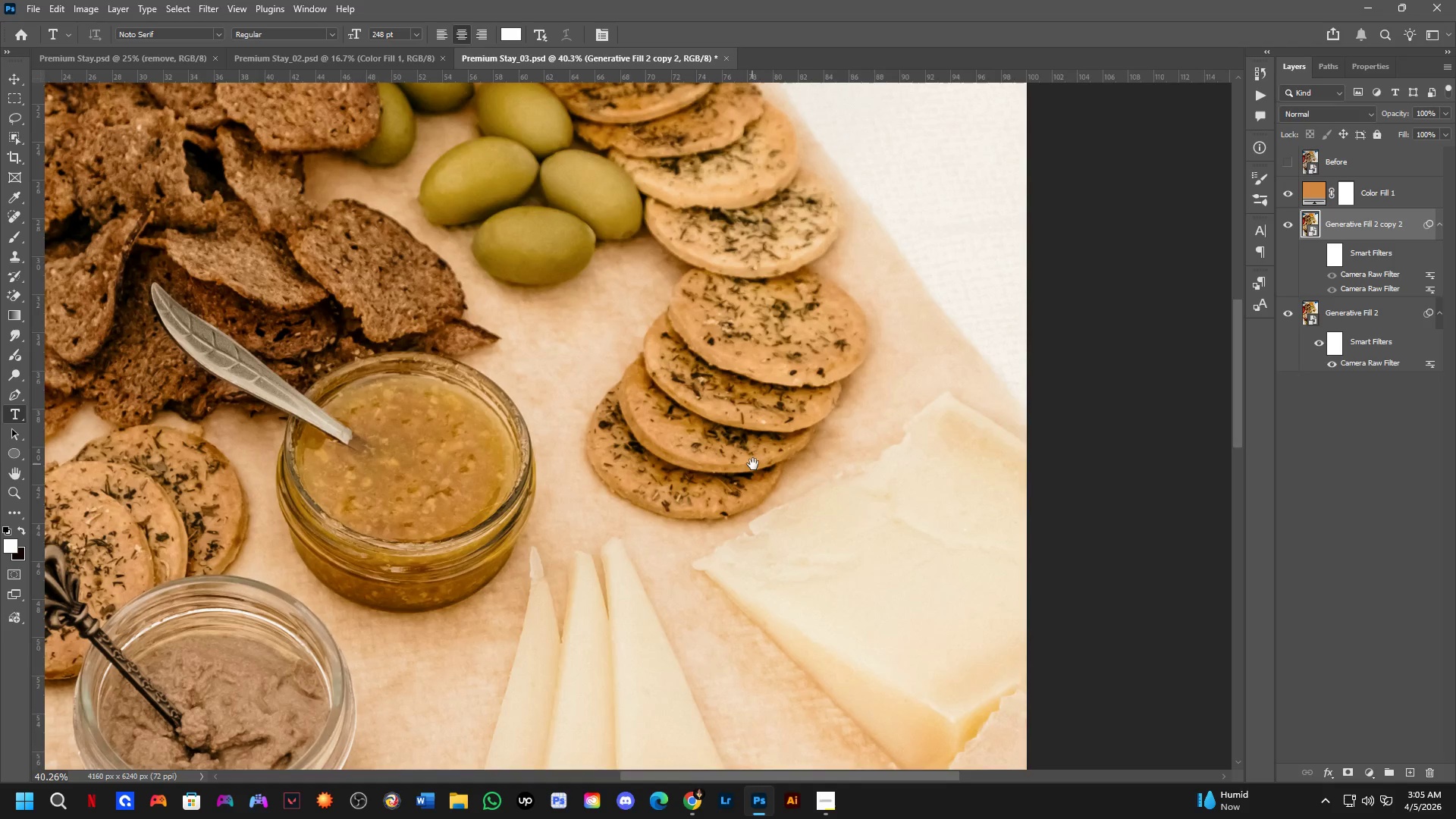 
left_click_drag(start_coordinate=[676, 568], to_coordinate=[793, 463])
 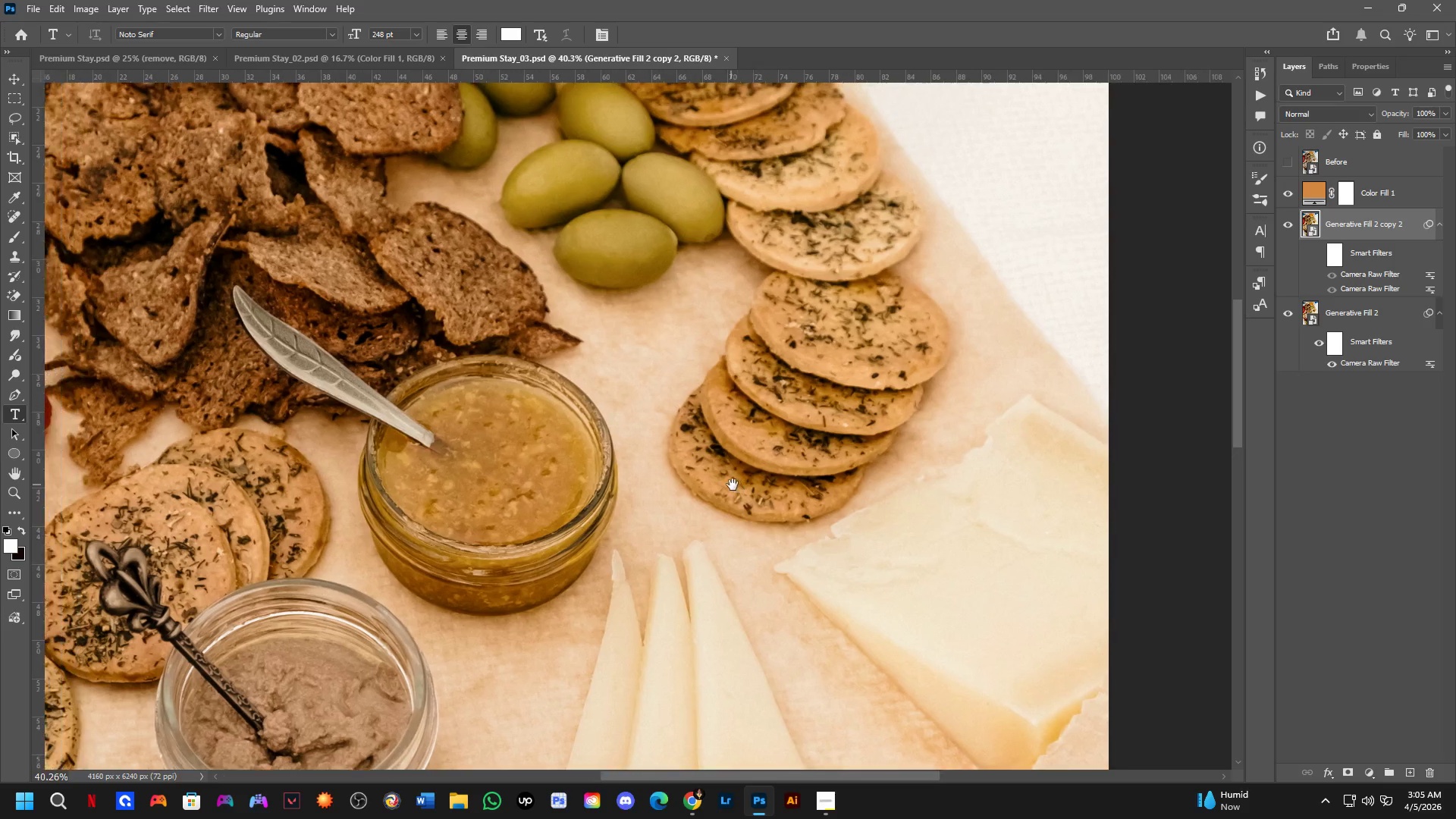 
hold_key(key=Space, duration=1.52)
 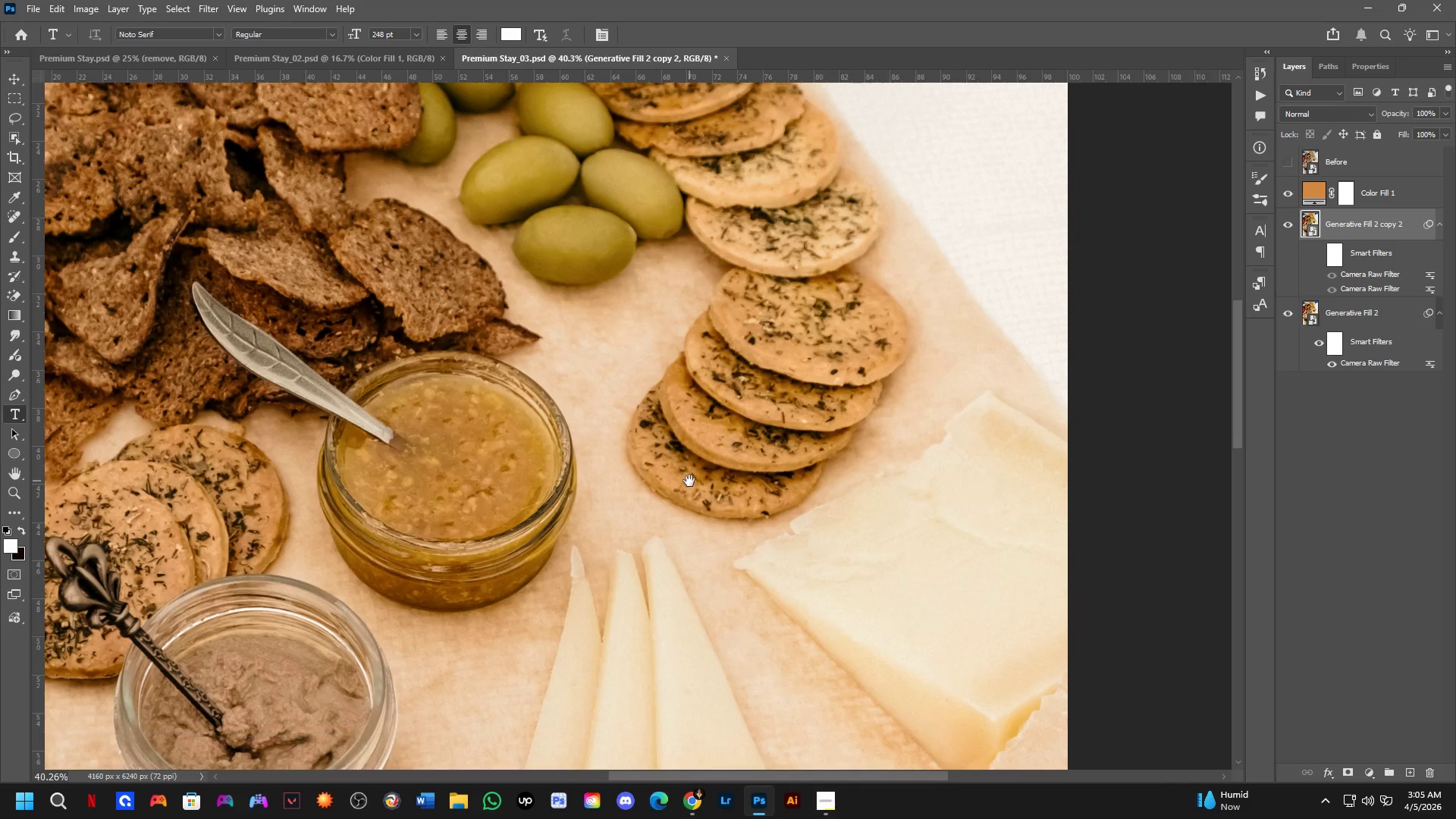 
hold_key(key=Space, duration=1.51)
 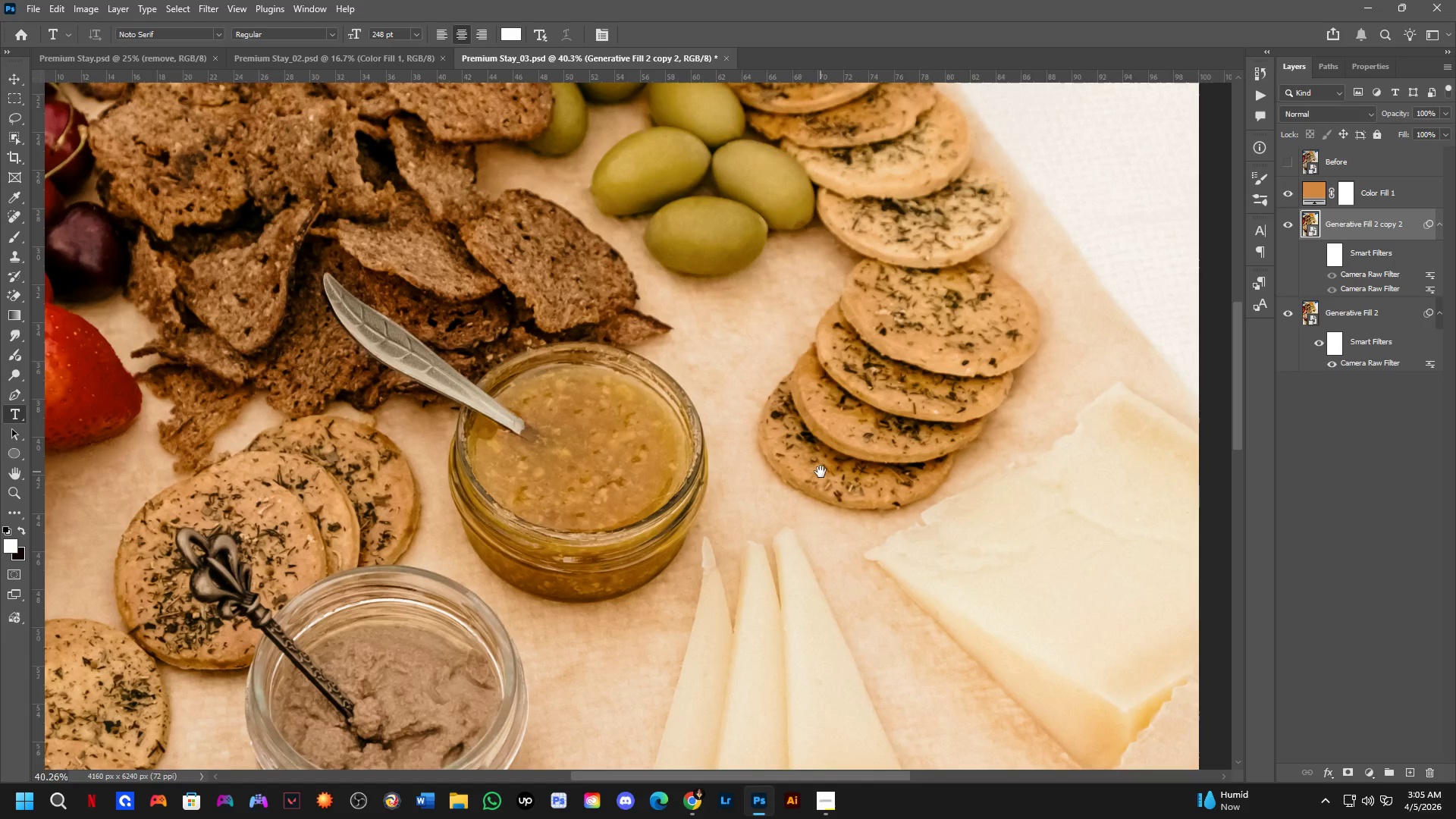 
left_click_drag(start_coordinate=[689, 481], to_coordinate=[855, 468])
 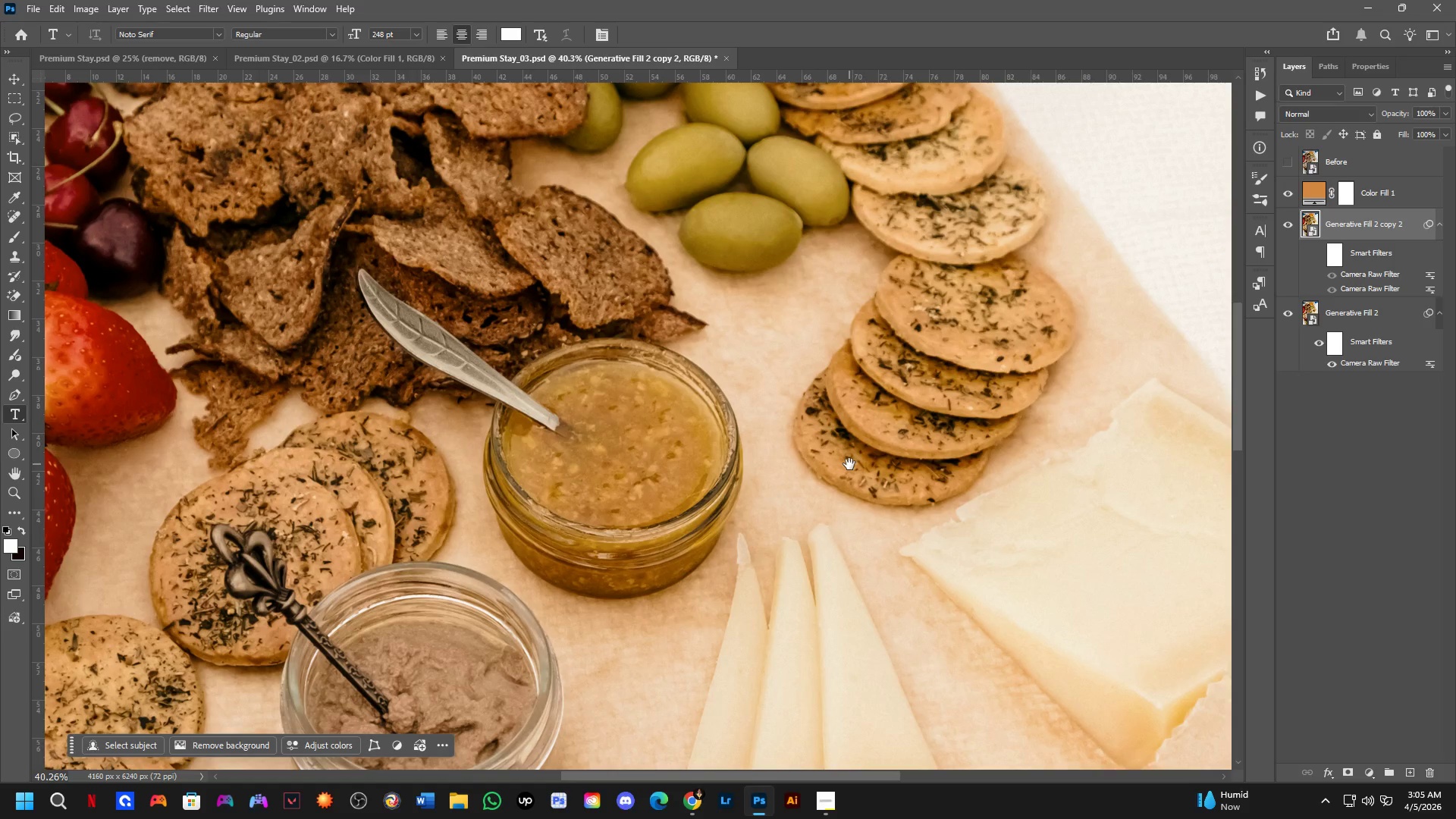 
hold_key(key=Space, duration=1.52)
 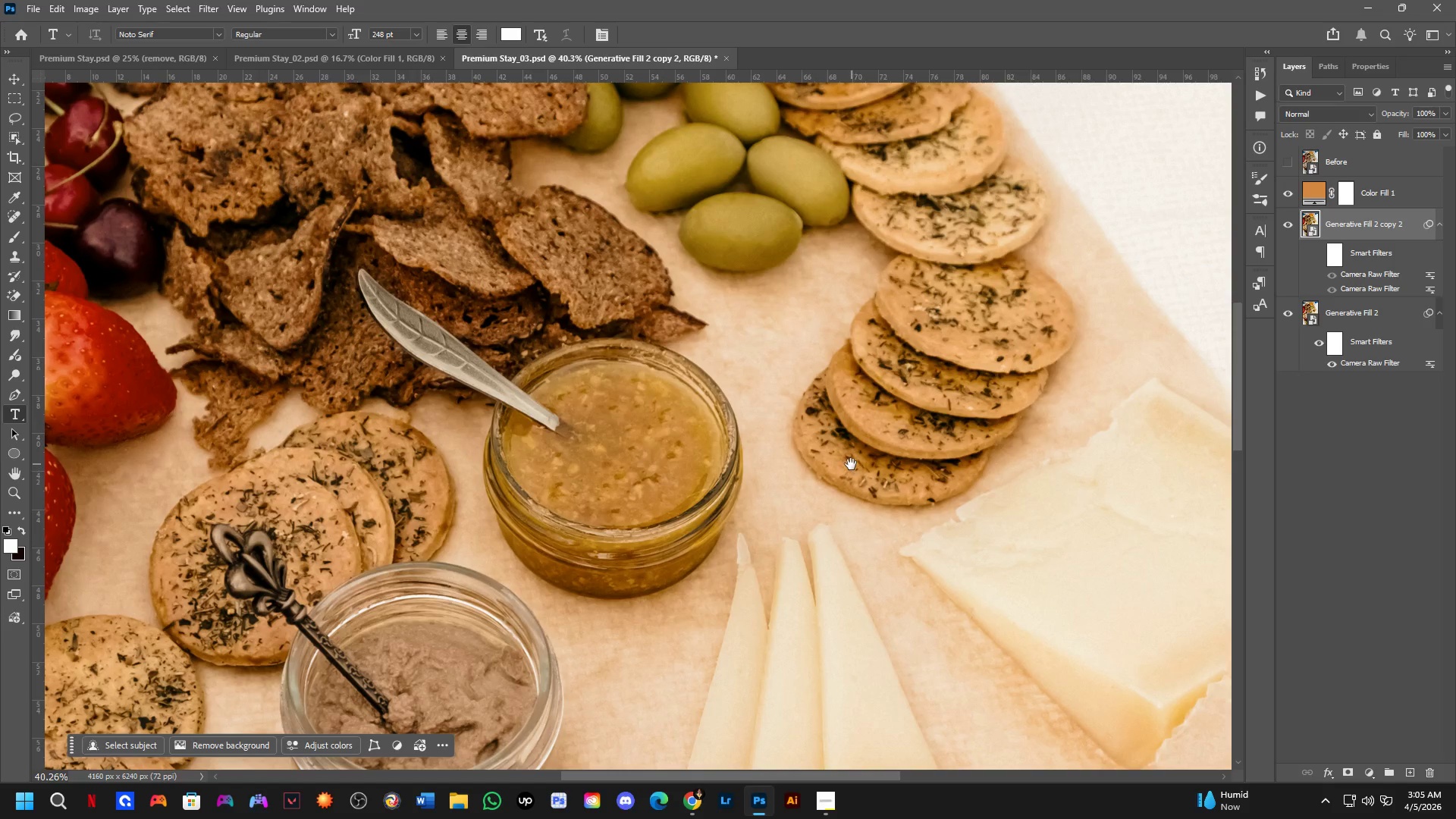 
hold_key(key=Space, duration=1.5)
 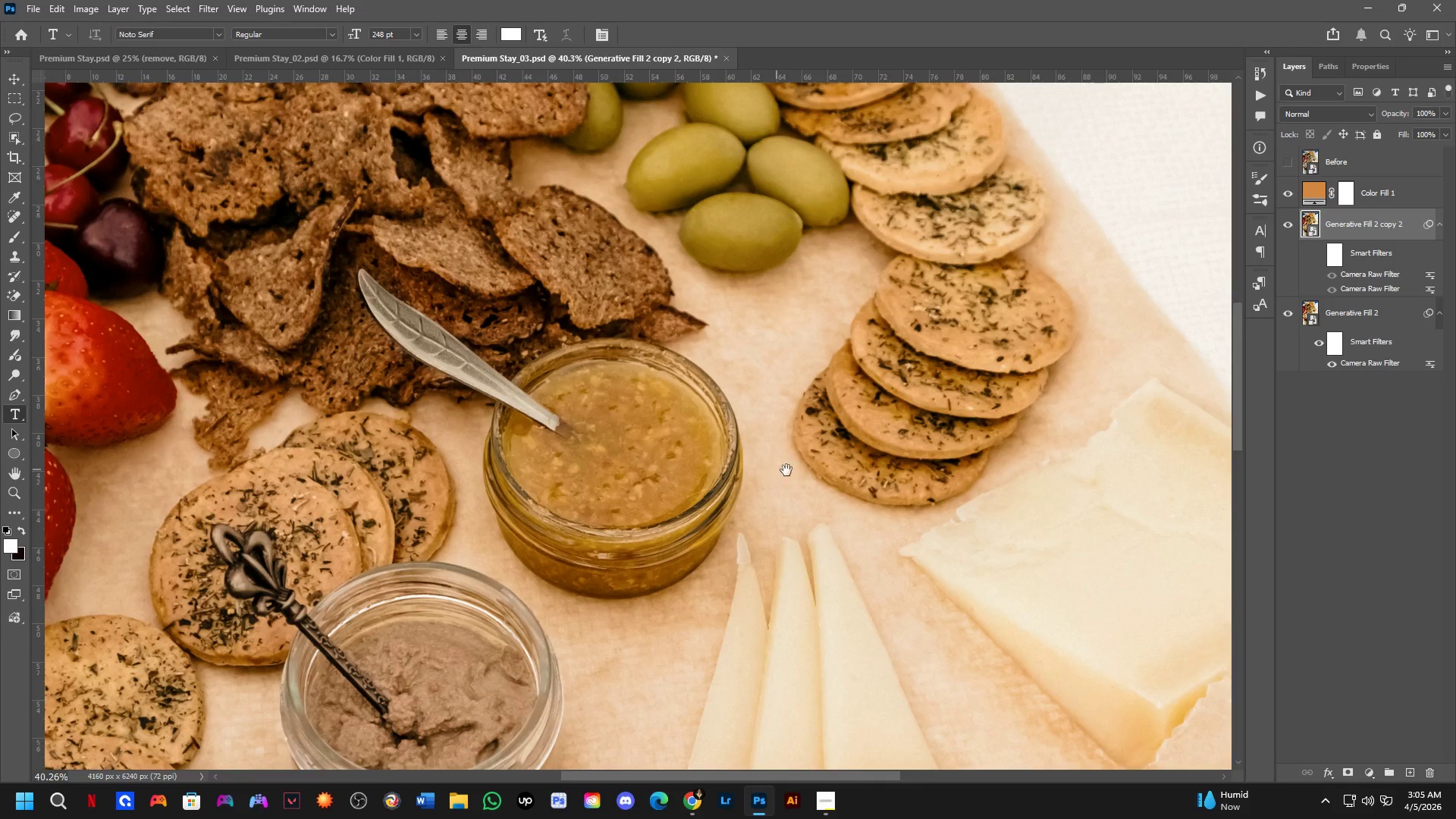 
hold_key(key=Space, duration=1.51)
 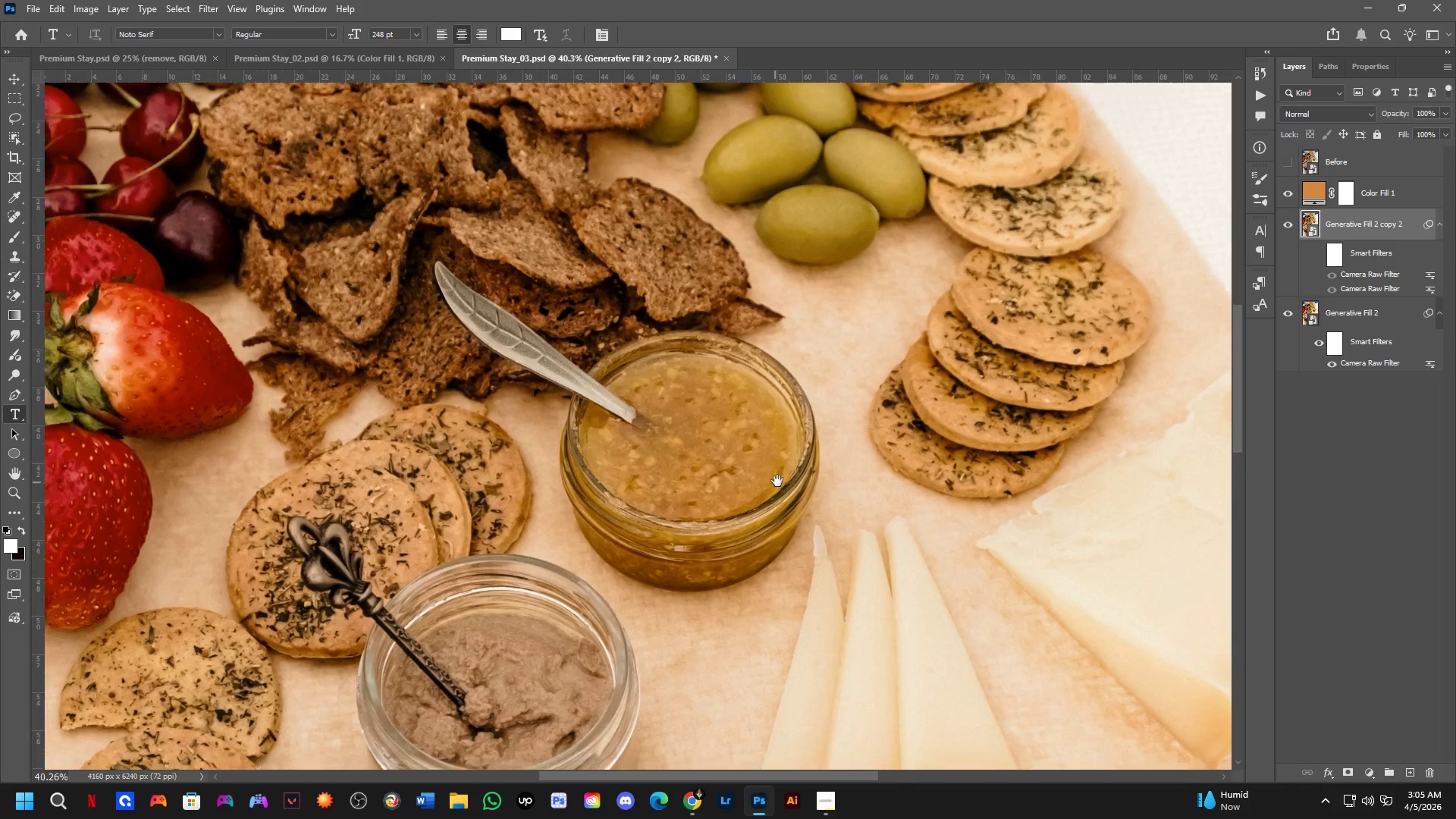 
left_click_drag(start_coordinate=[777, 469], to_coordinate=[837, 474])
 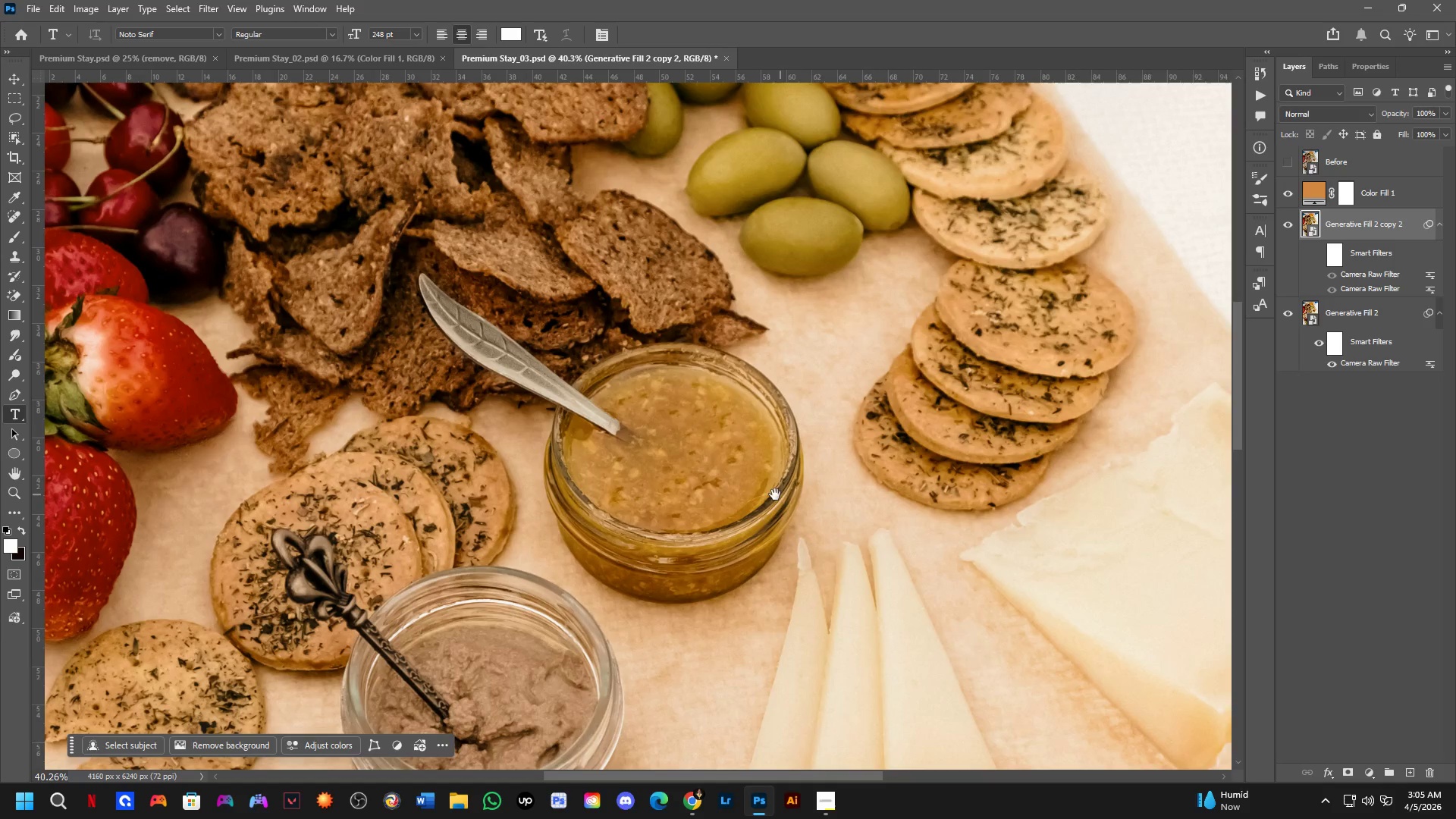 
hold_key(key=Space, duration=1.52)
 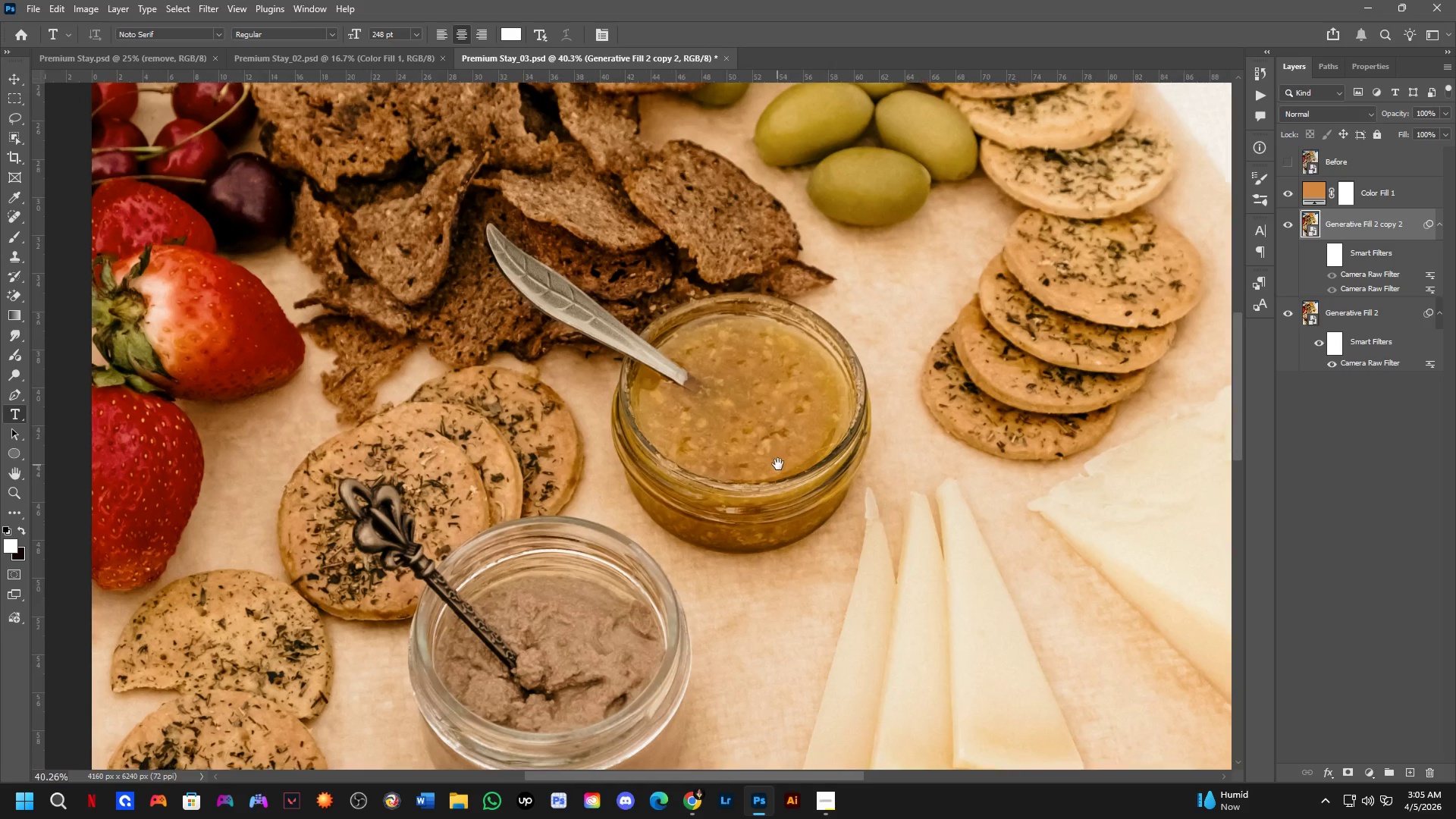 
left_click_drag(start_coordinate=[758, 495], to_coordinate=[809, 455])
 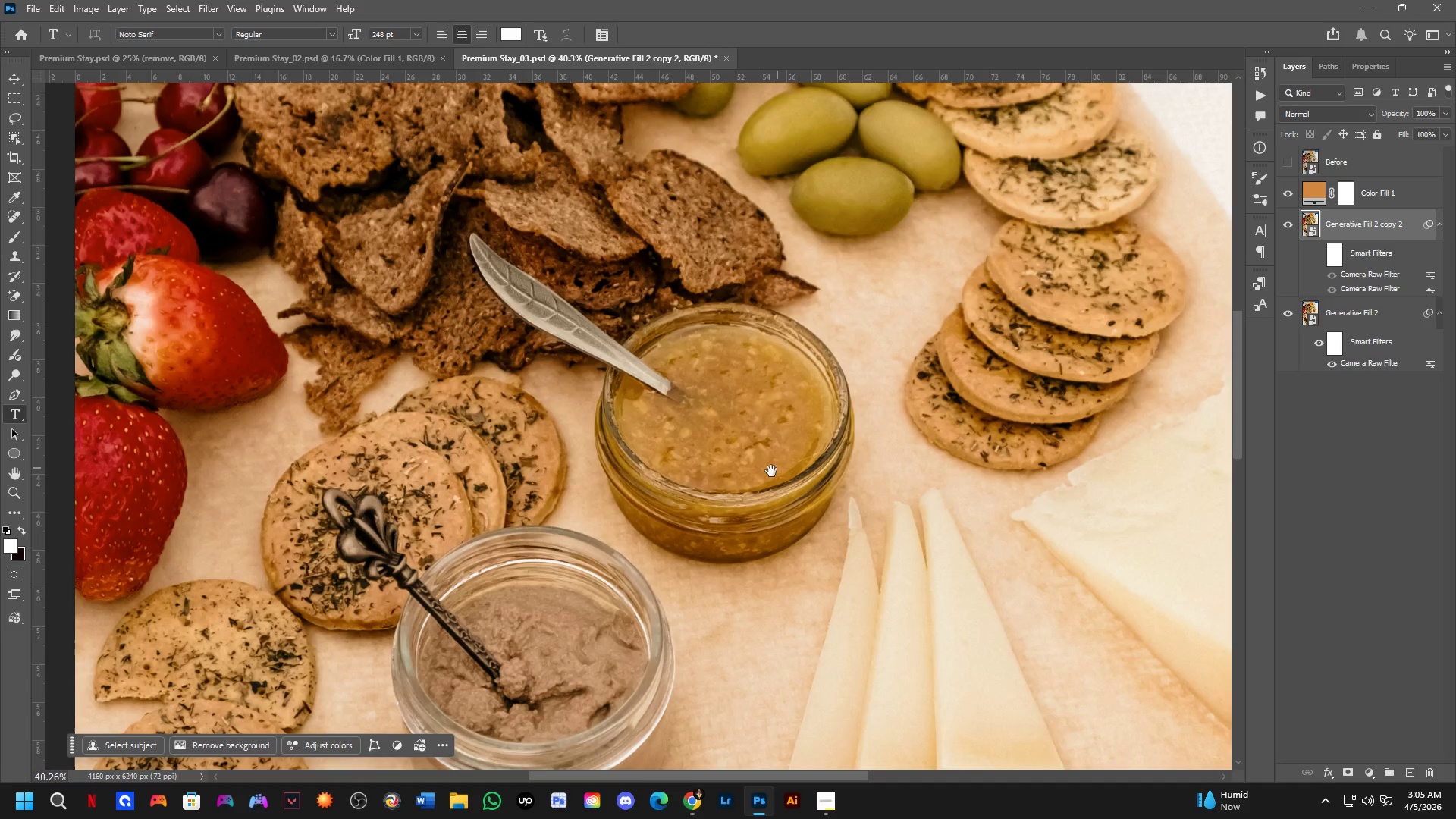 
hold_key(key=Space, duration=1.5)
 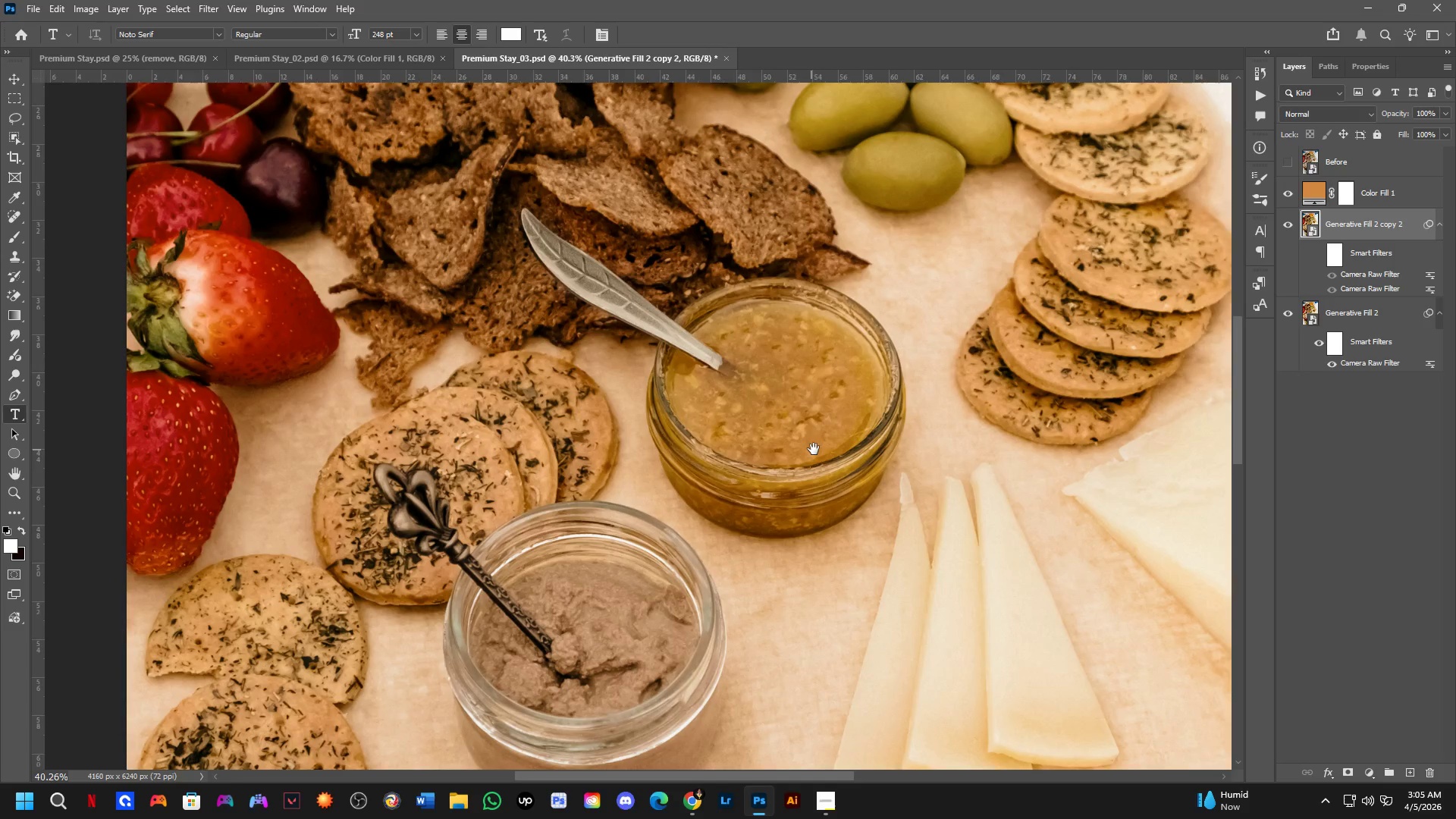 
left_click_drag(start_coordinate=[759, 475], to_coordinate=[864, 426])
 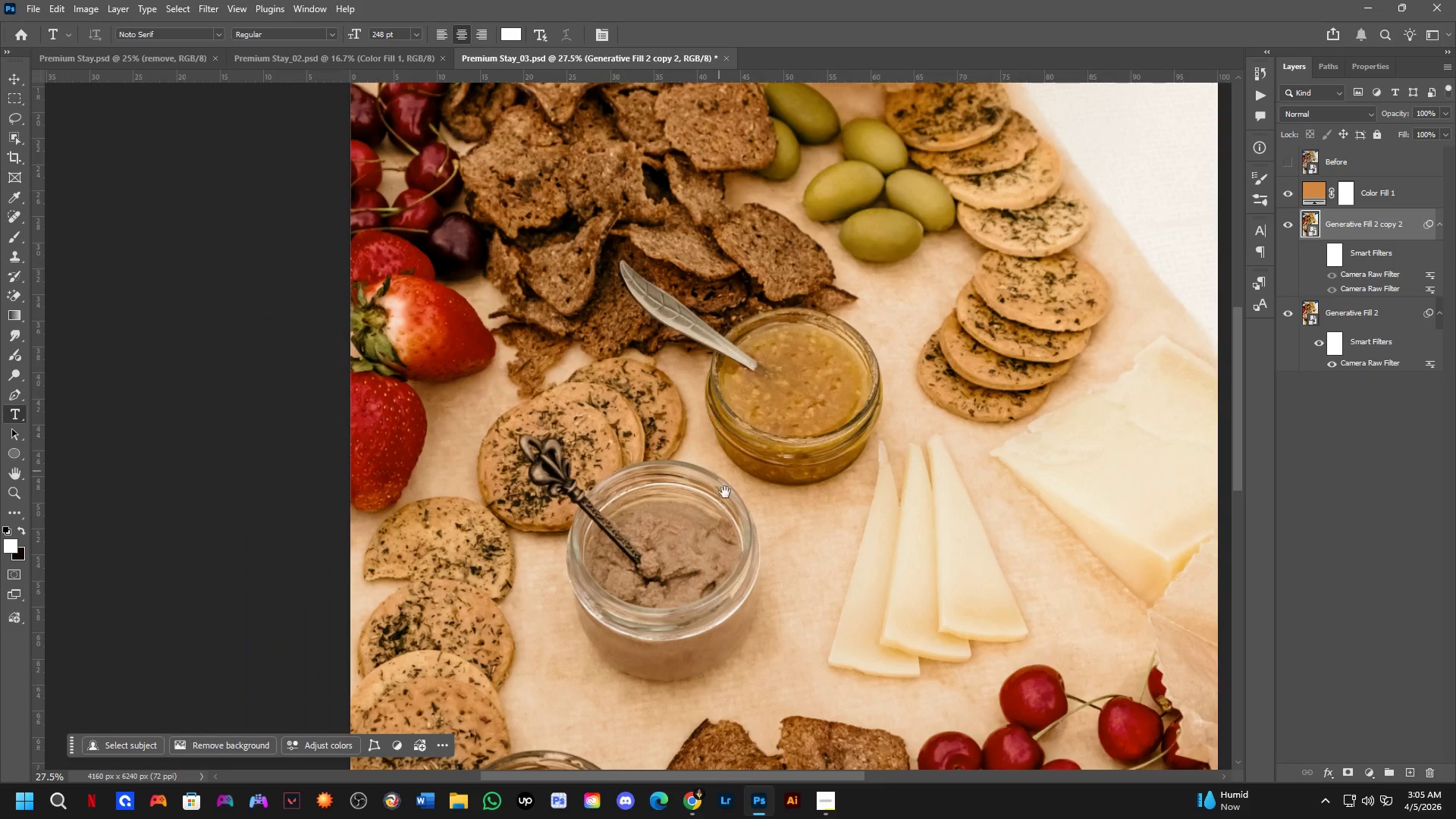 
hold_key(key=Space, duration=1.53)
 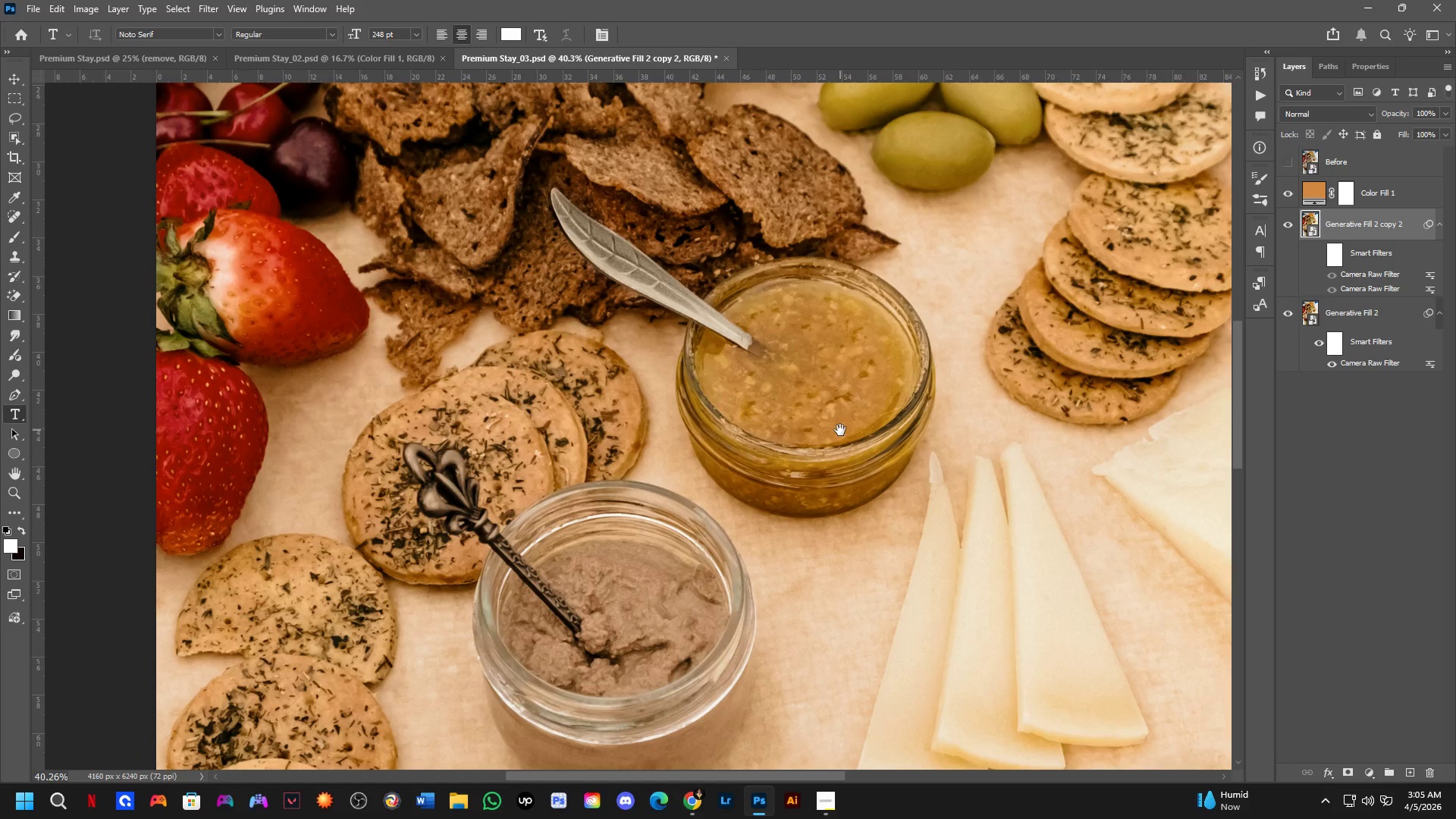 
hold_key(key=Space, duration=1.52)
 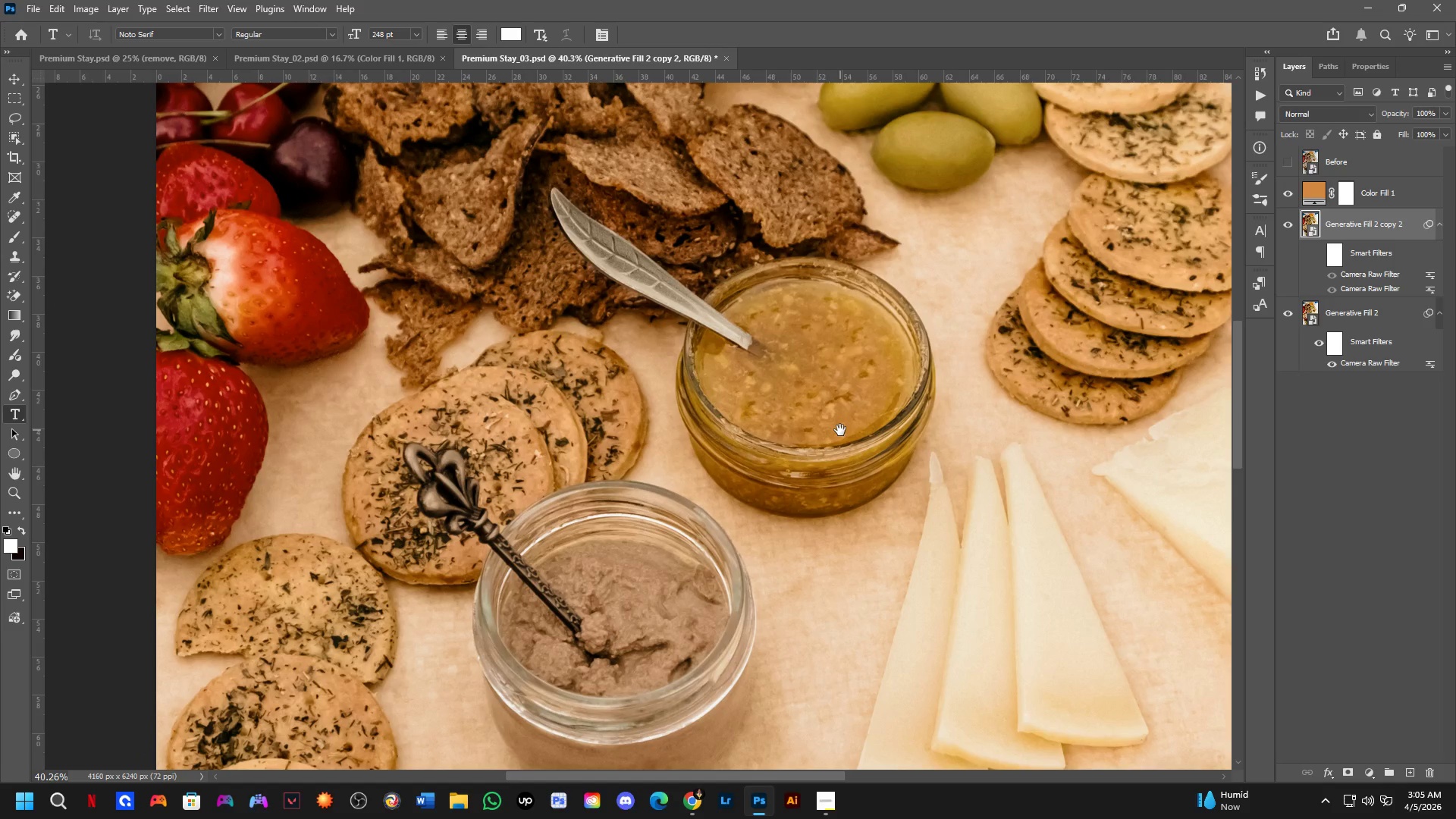 
hold_key(key=Space, duration=1.52)
 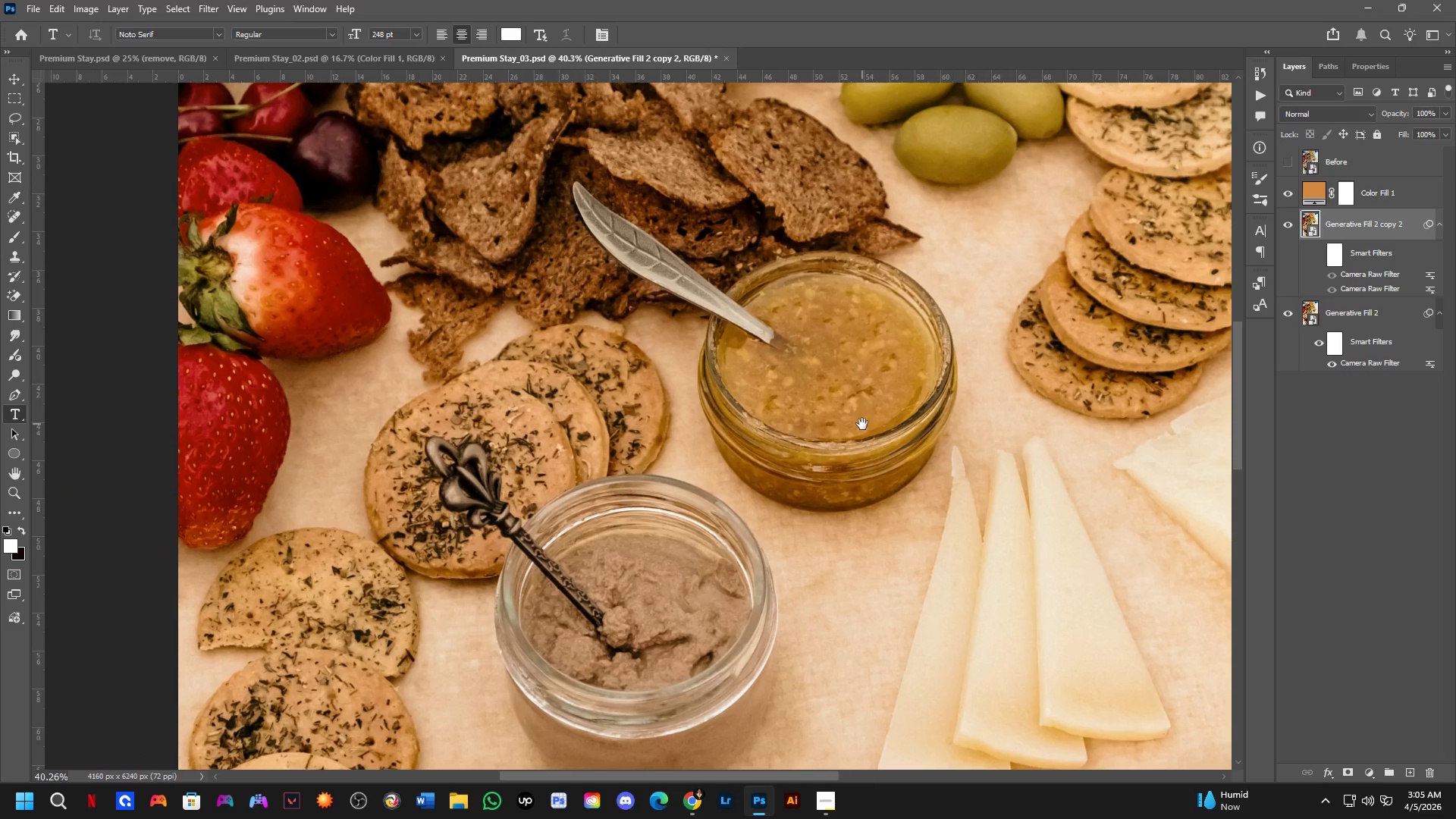 
hold_key(key=Space, duration=0.31)
 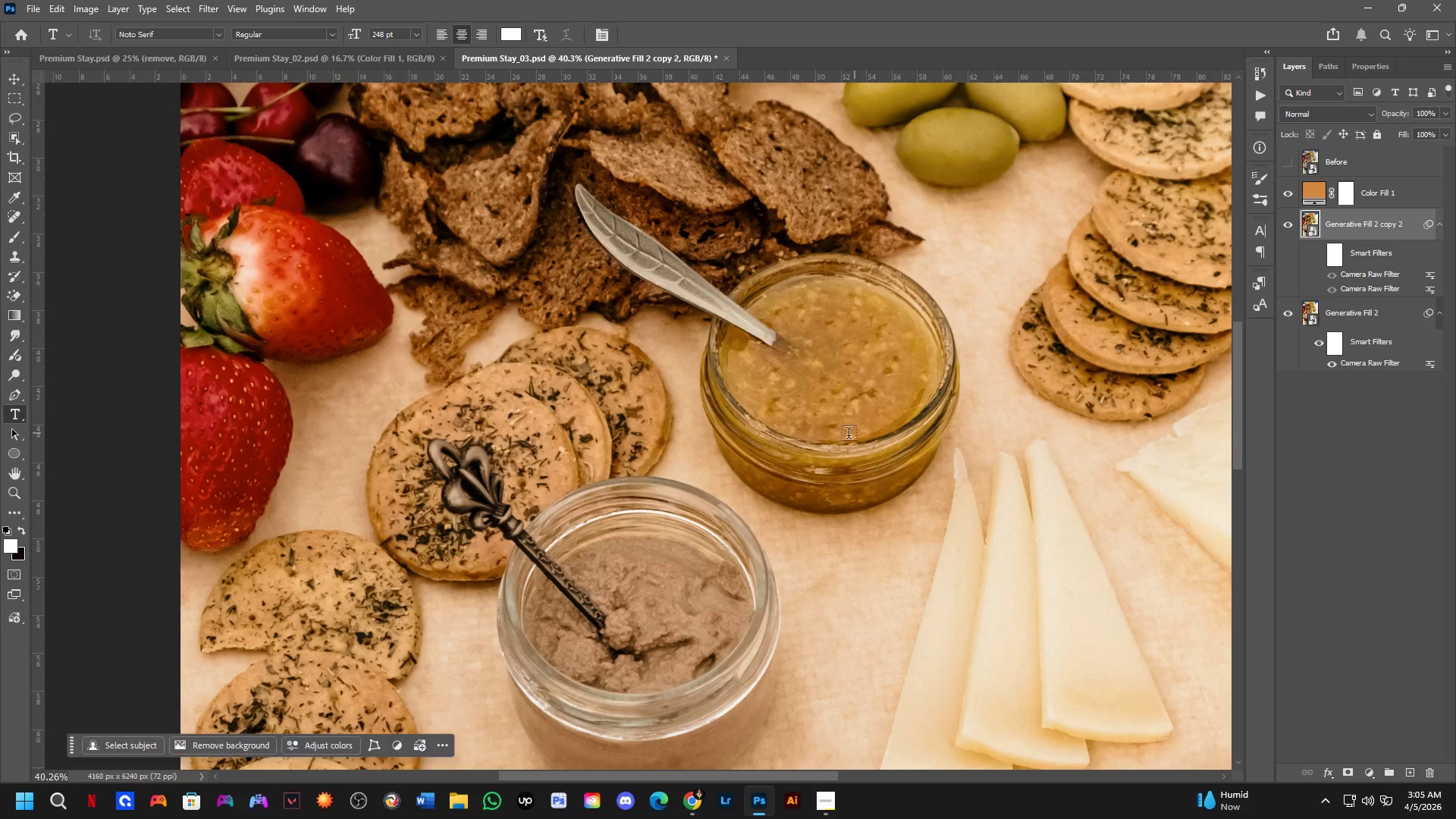 
hold_key(key=Space, duration=0.69)
 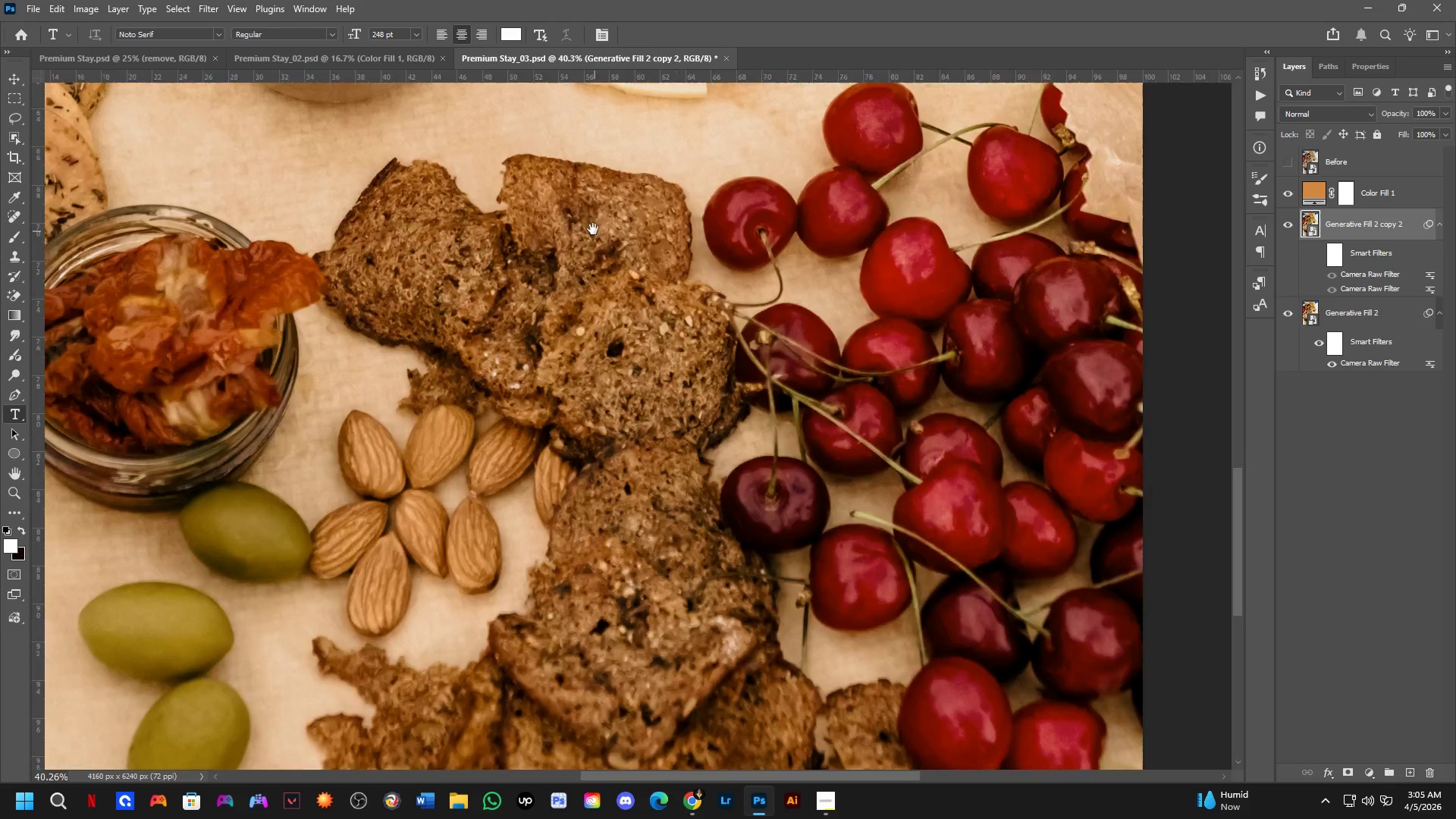 
left_click_drag(start_coordinate=[730, 523], to_coordinate=[698, 280])
 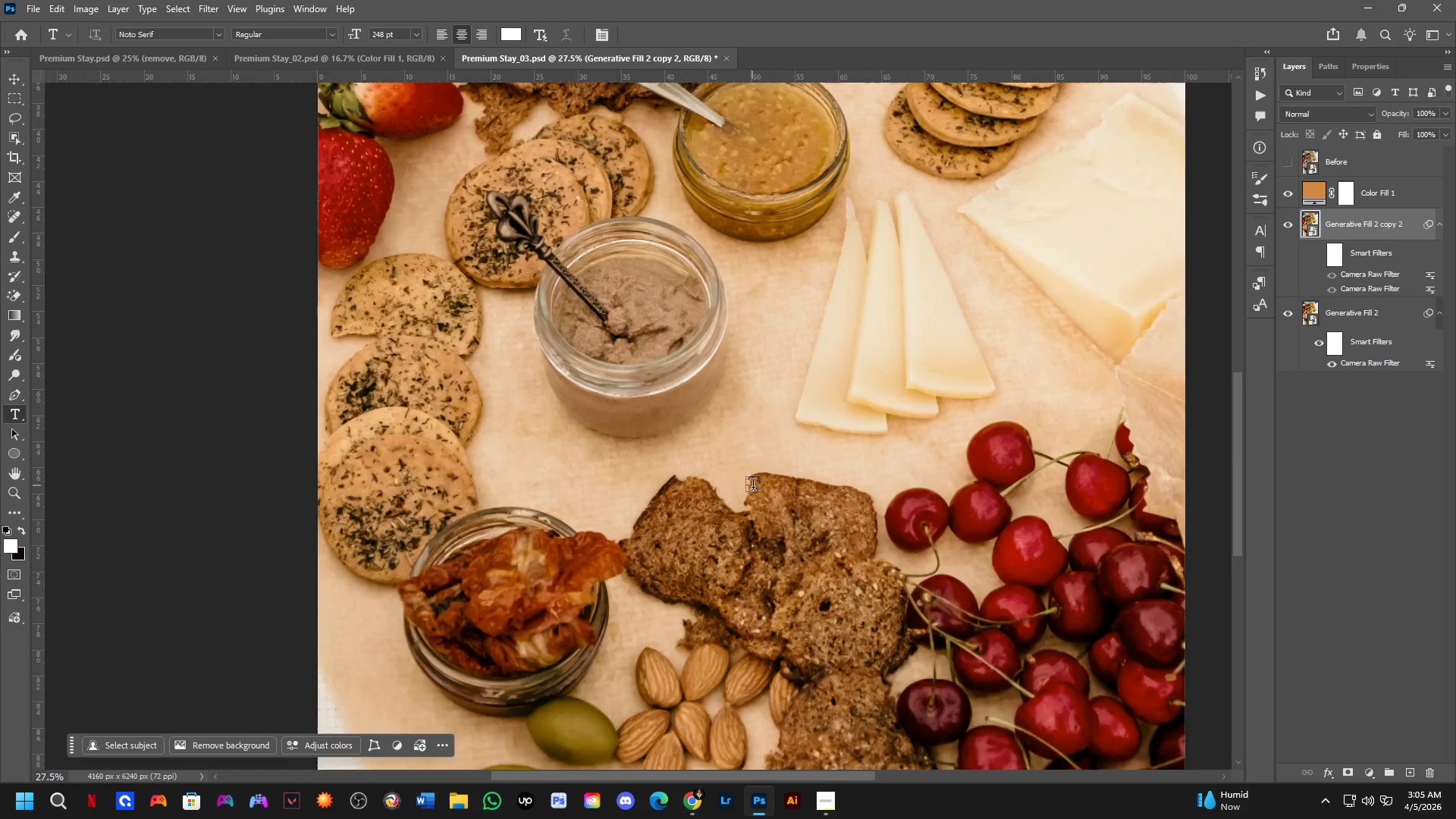 
scroll: coordinate [714, 424], scroll_direction: down, amount: 4.0
 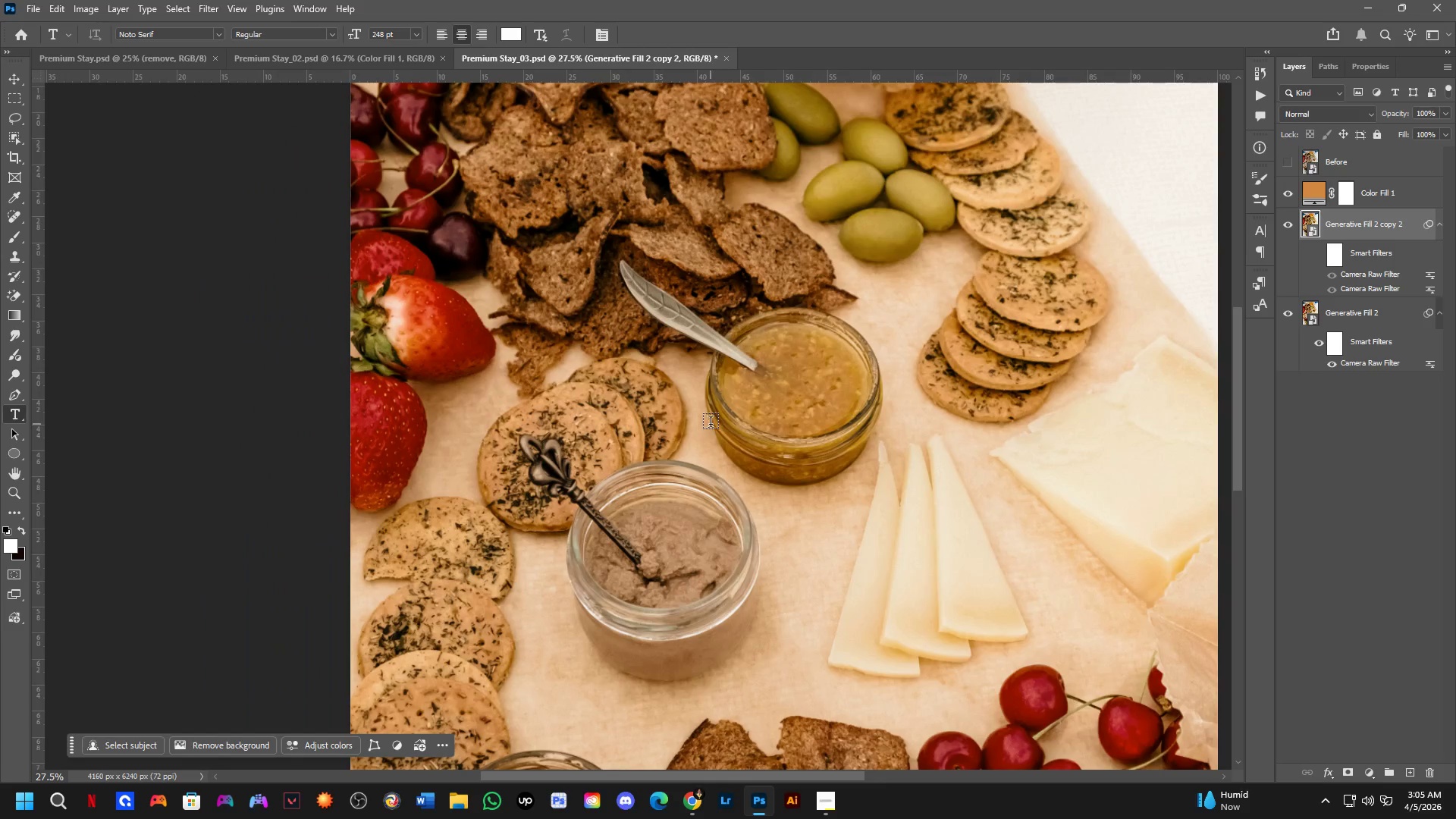 
hold_key(key=Space, duration=0.61)
 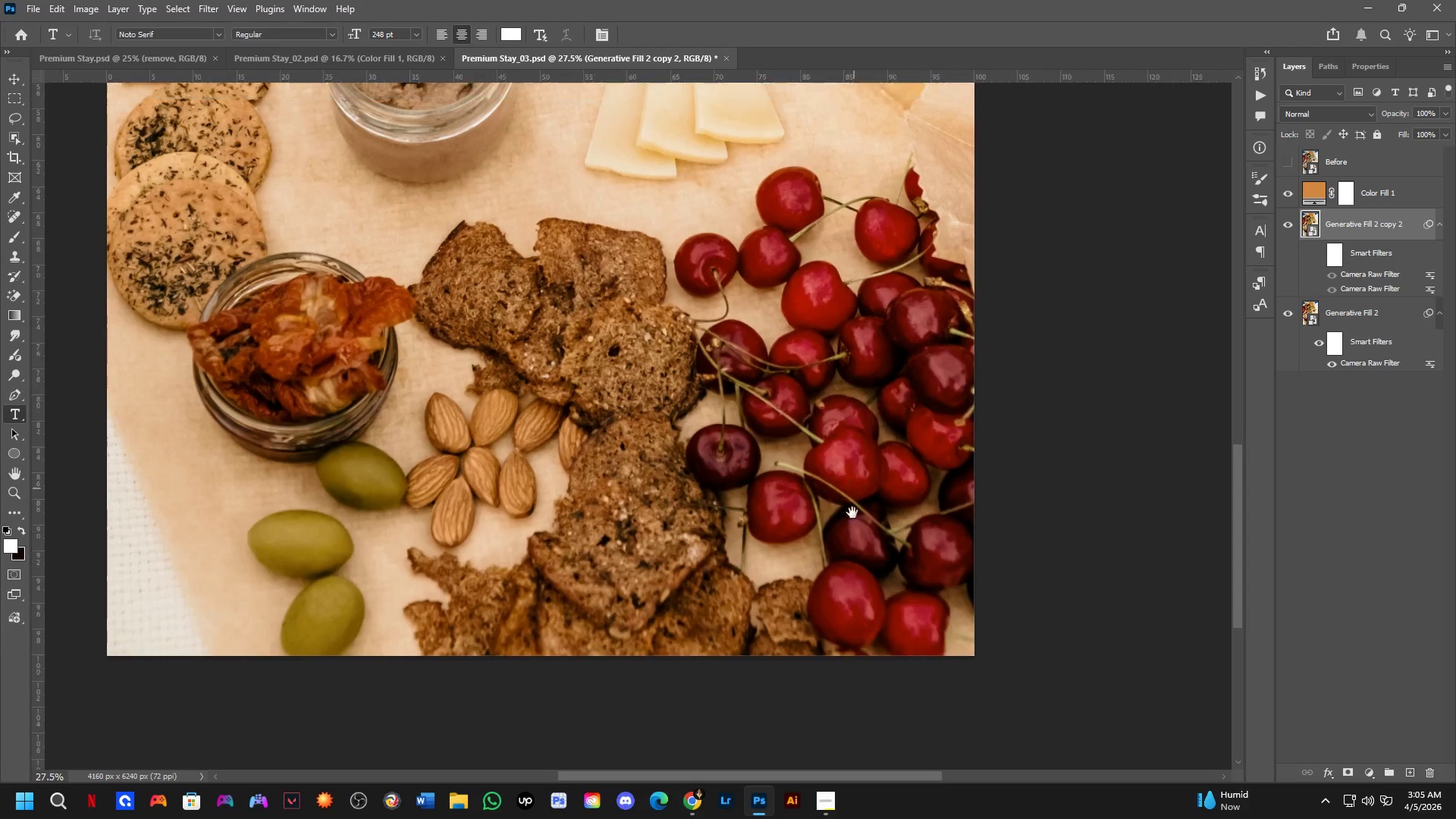 
left_click_drag(start_coordinate=[835, 539], to_coordinate=[592, 228])
 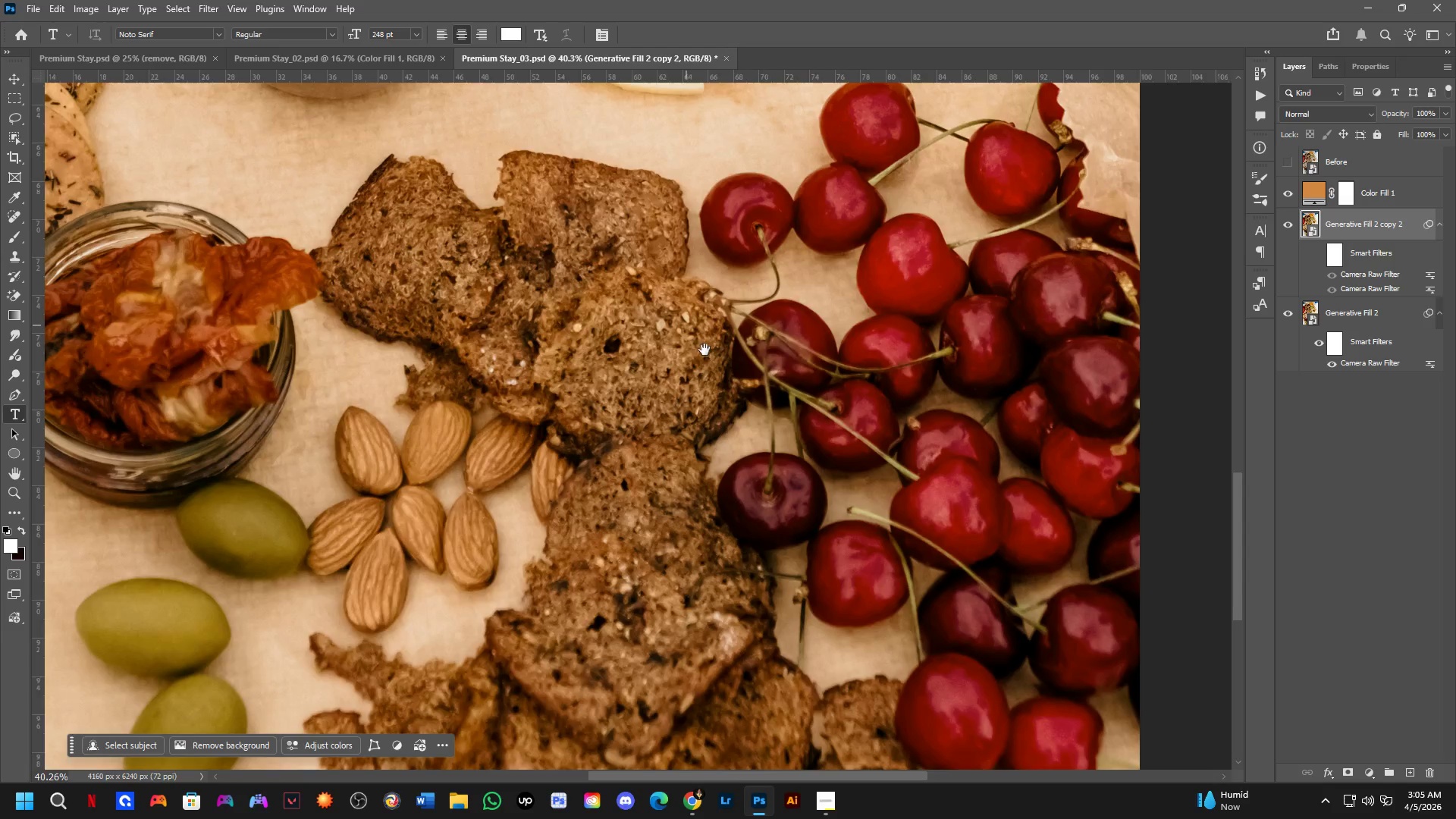 
scroll: coordinate [768, 514], scroll_direction: up, amount: 4.0
 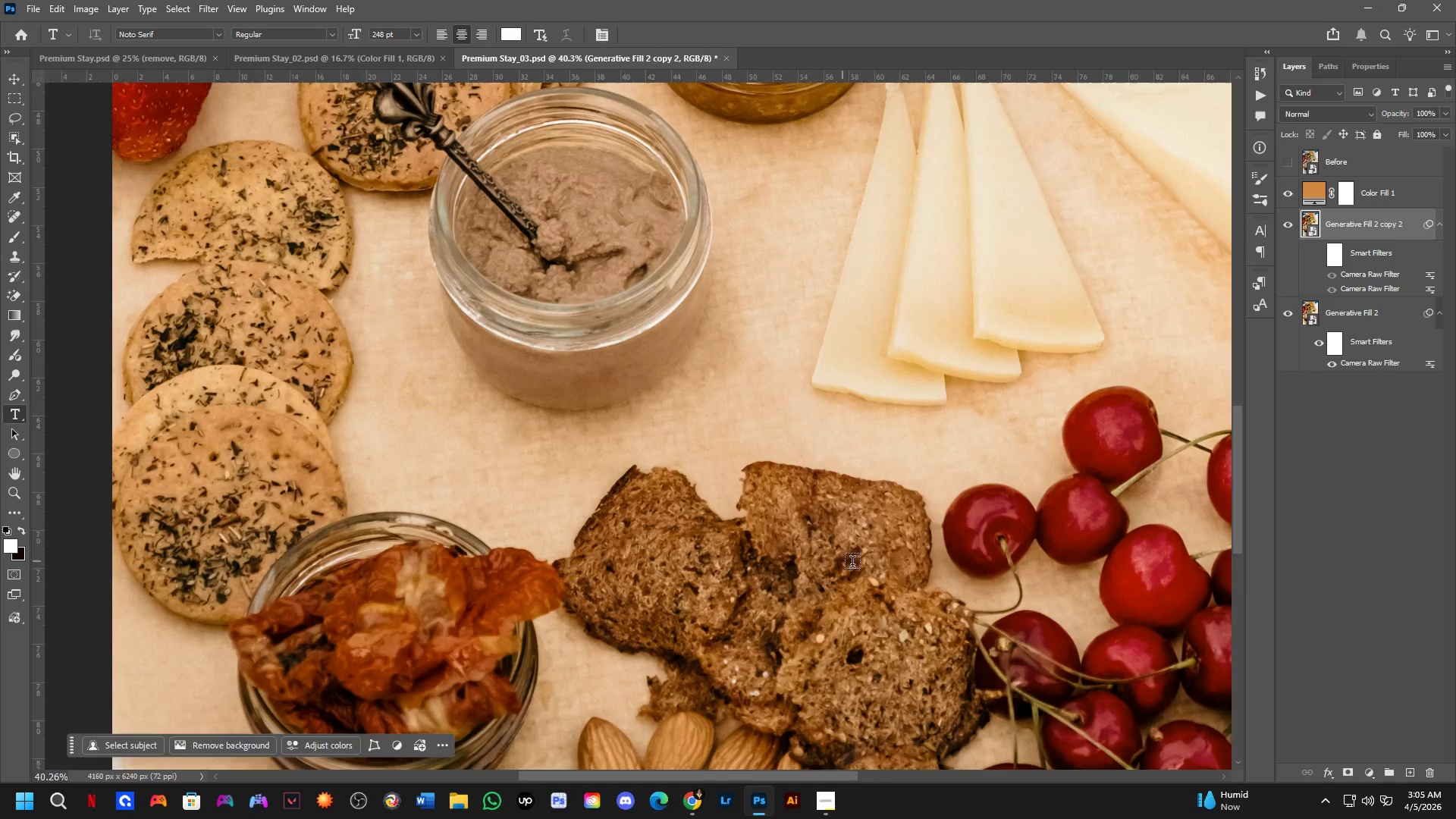 
hold_key(key=Space, duration=0.67)
 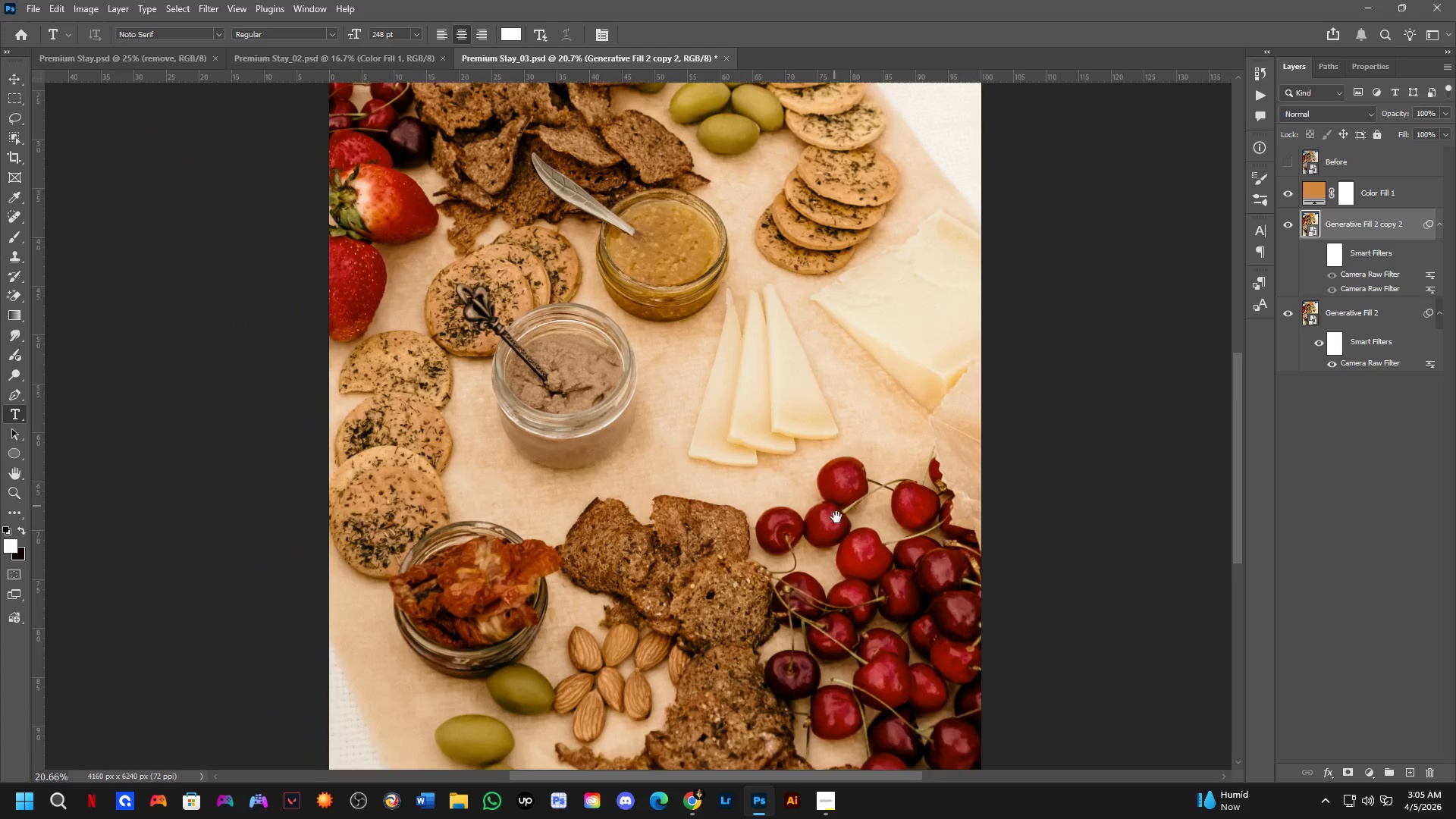 
left_click_drag(start_coordinate=[897, 492], to_coordinate=[874, 634])
 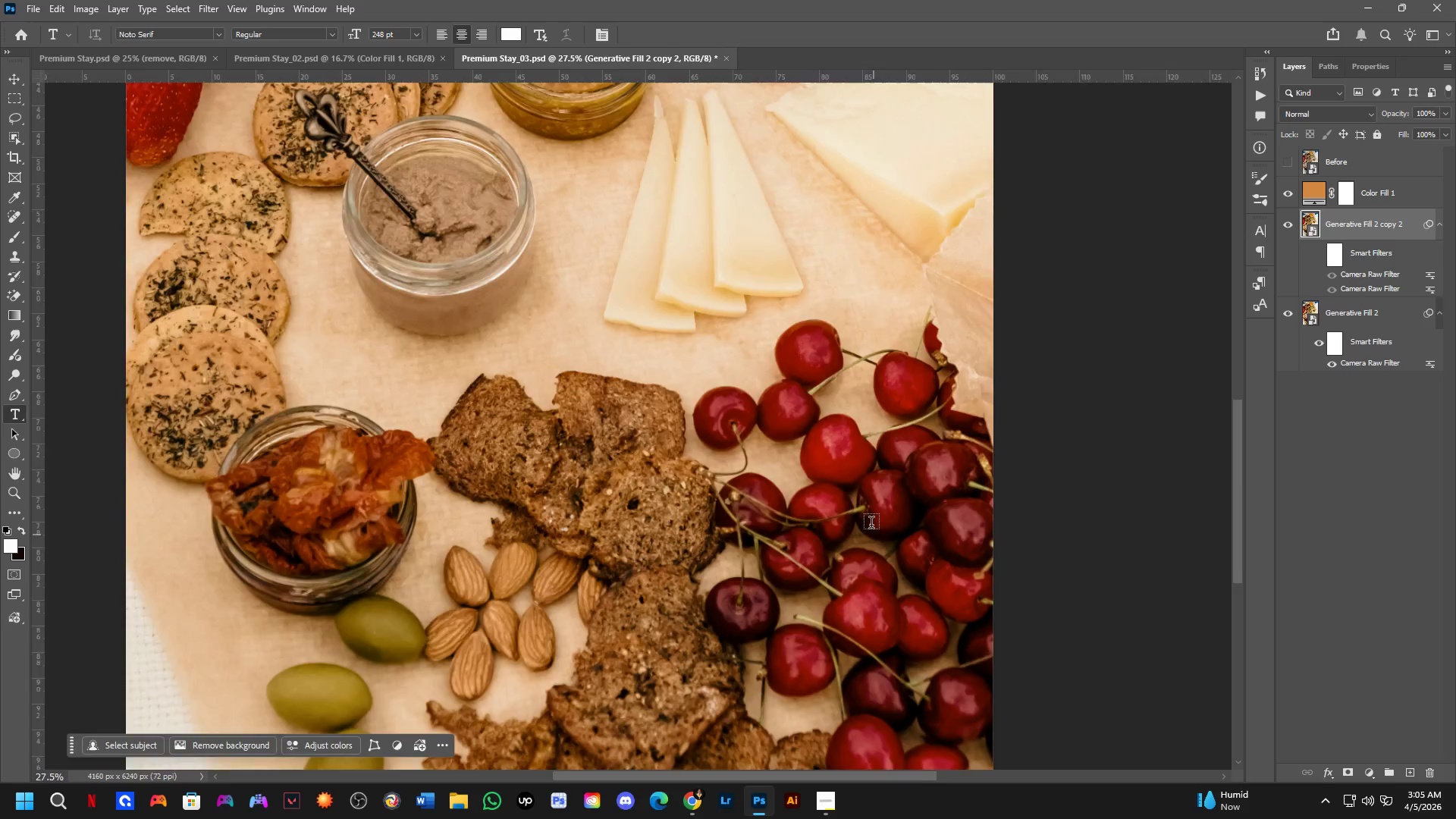 
scroll: coordinate [752, 402], scroll_direction: down, amount: 4.0
 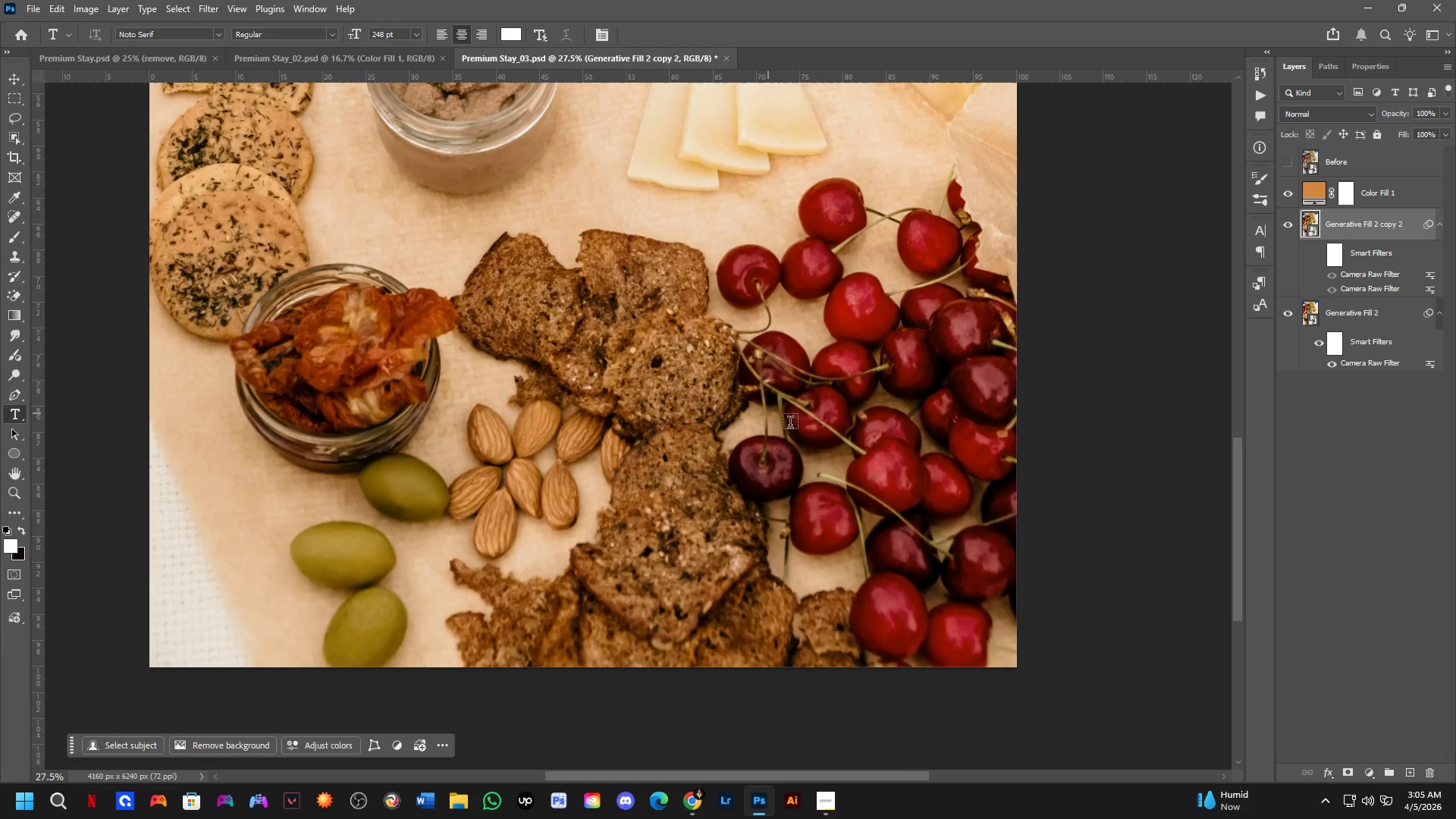 
hold_key(key=Space, duration=0.44)
 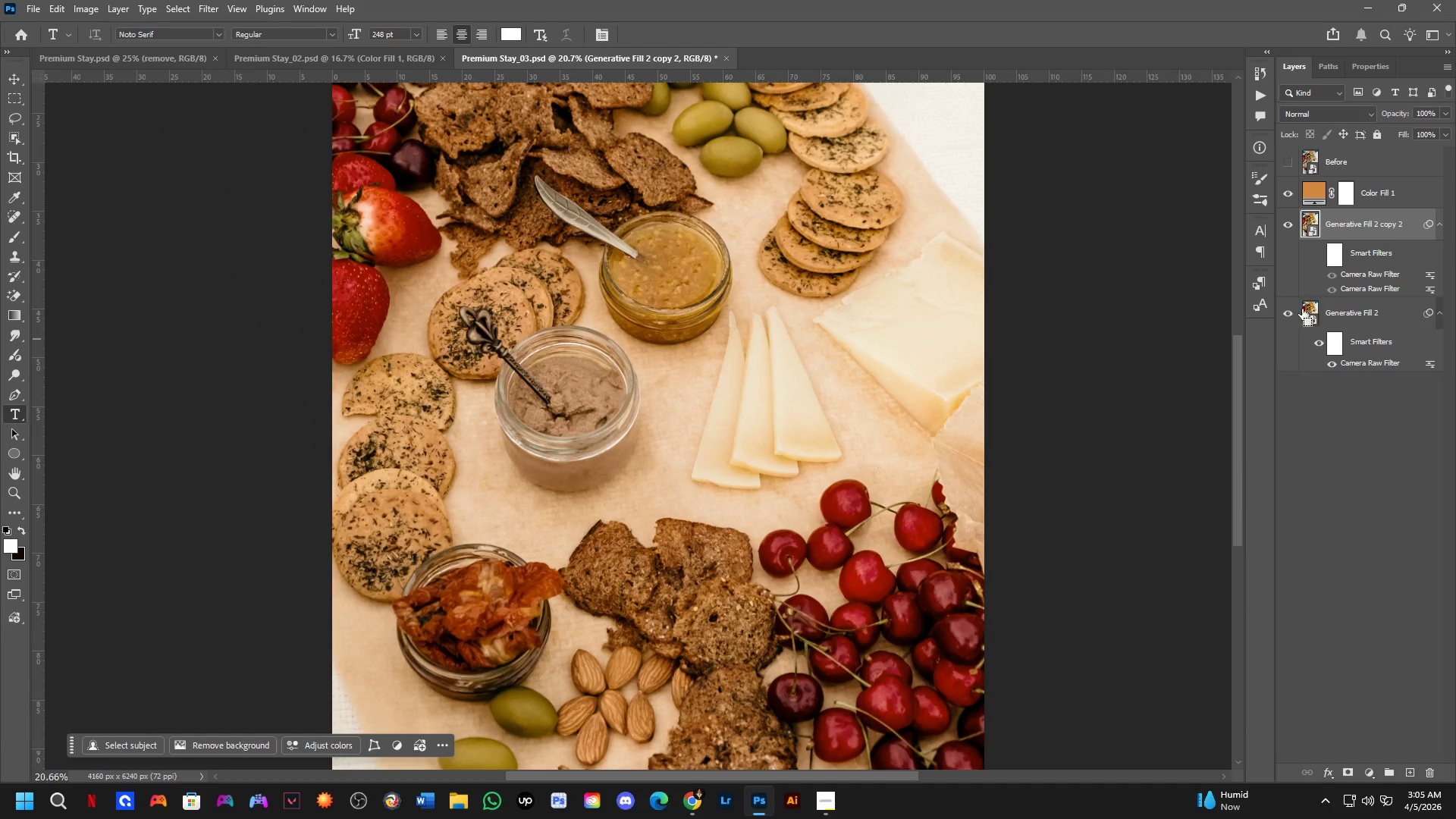 
left_click_drag(start_coordinate=[814, 412], to_coordinate=[836, 522])